 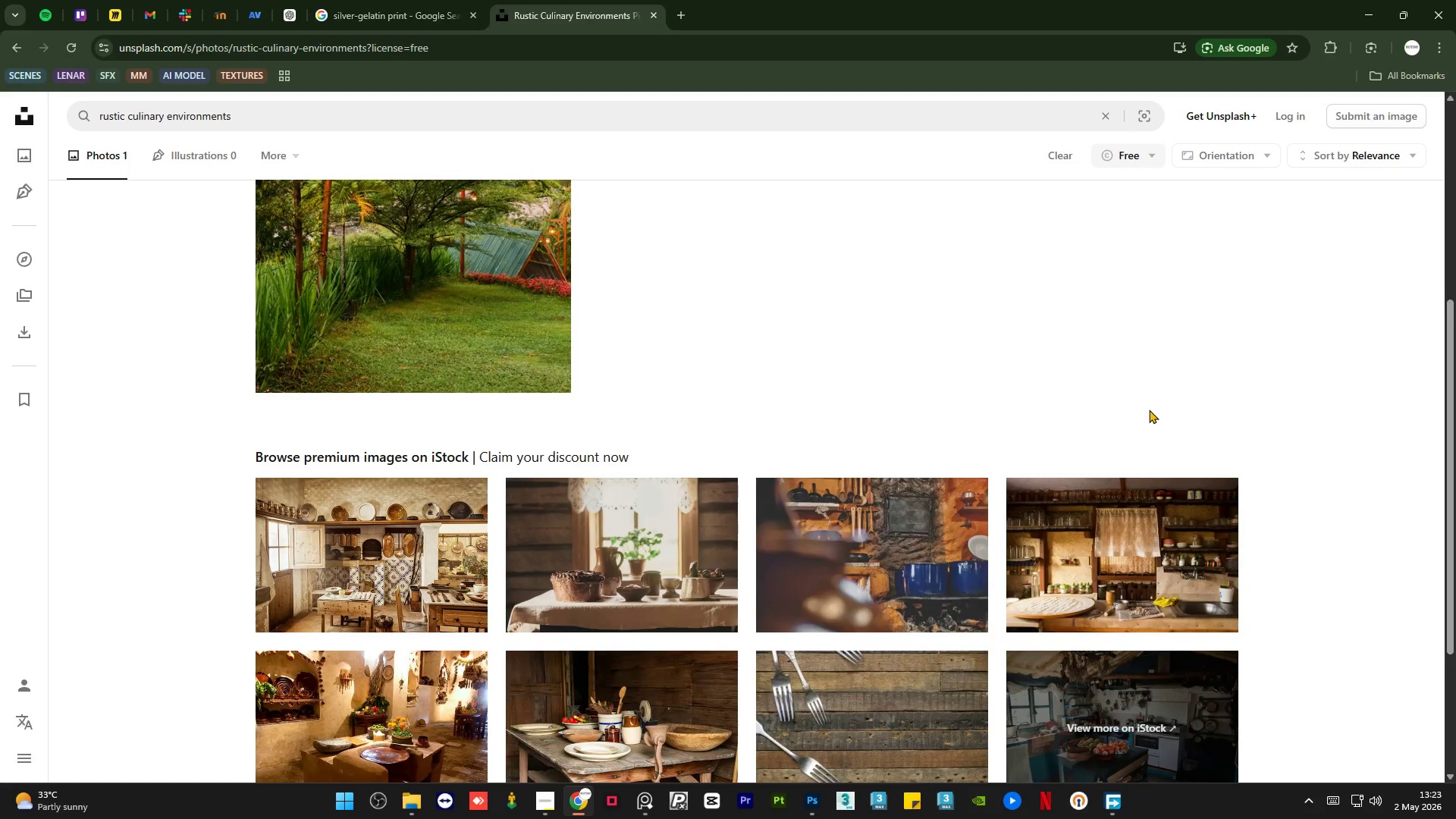 
scroll: coordinate [1156, 419], scroll_direction: none, amount: 0.0
 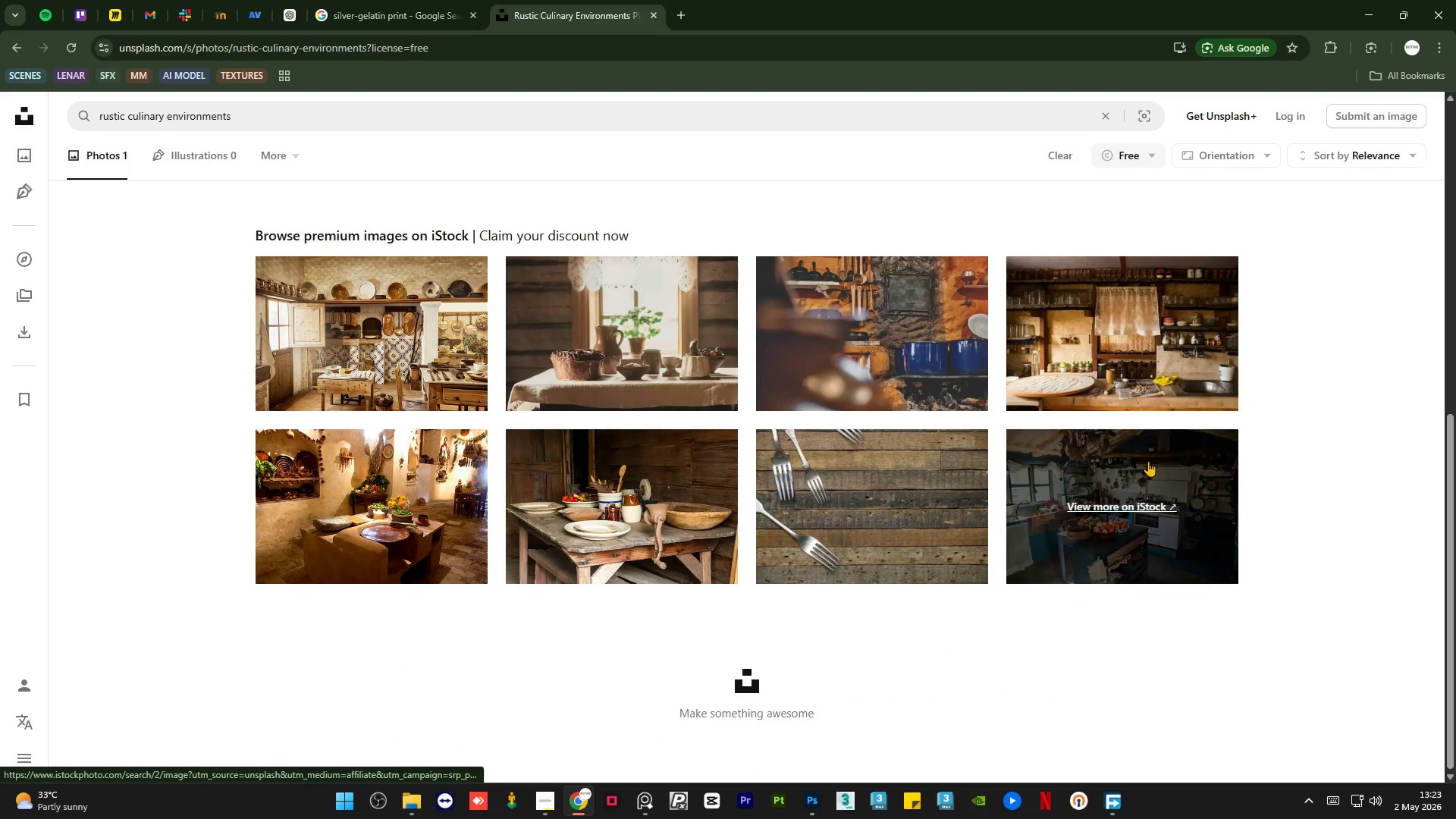 
scroll: coordinate [865, 356], scroll_direction: up, amount: 14.0
 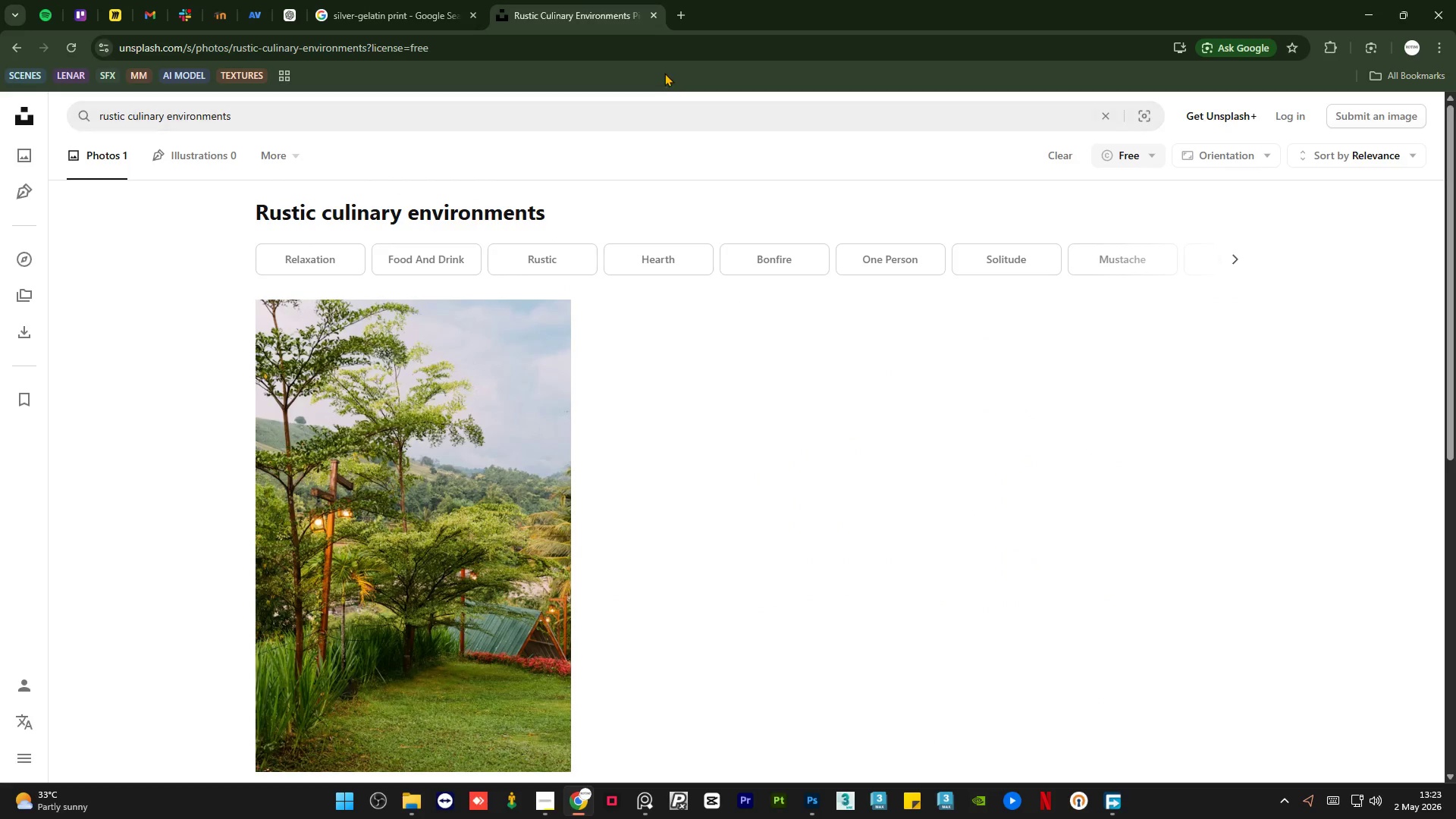 
left_click([667, 49])
 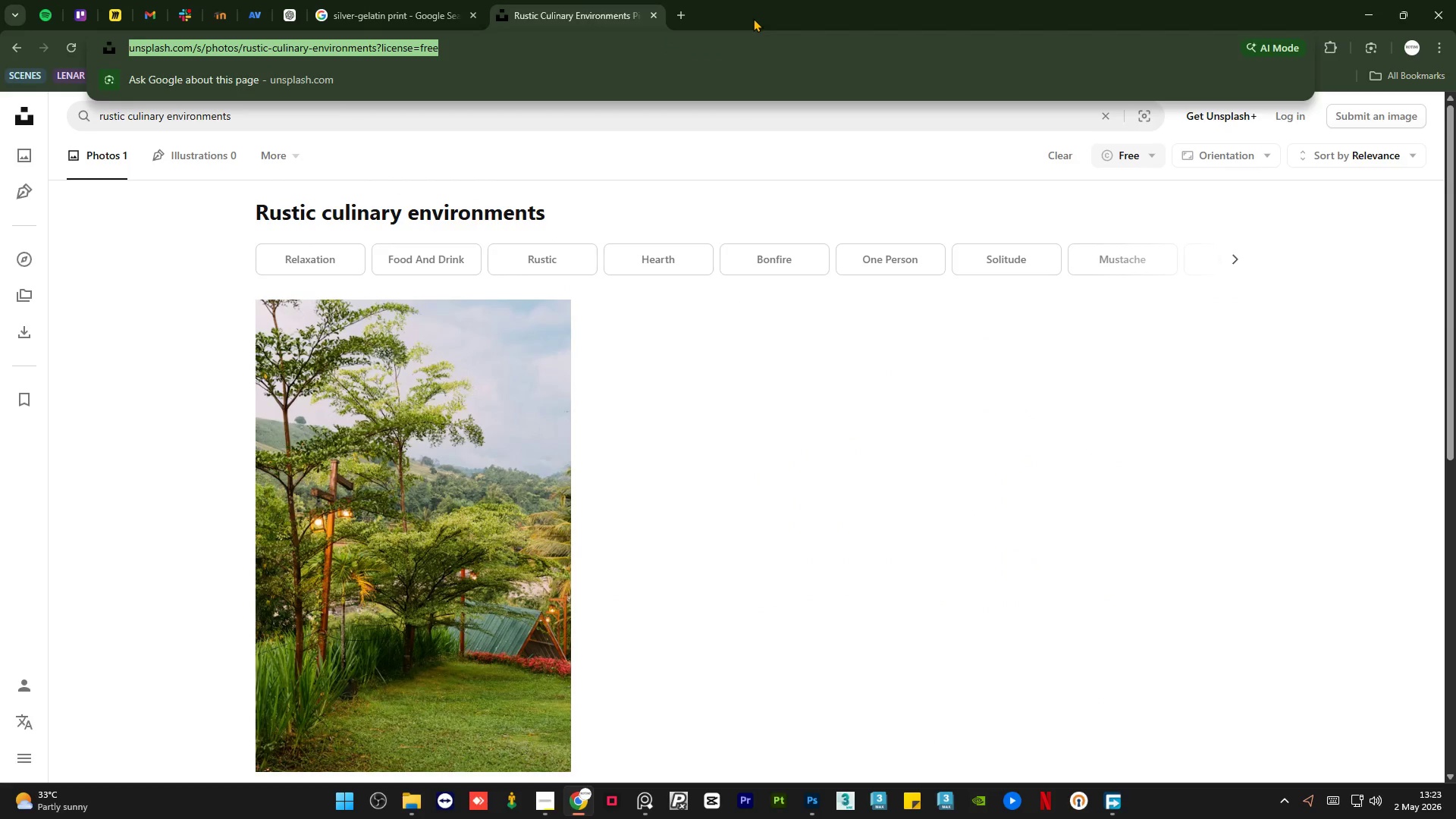 
type(pexels)
 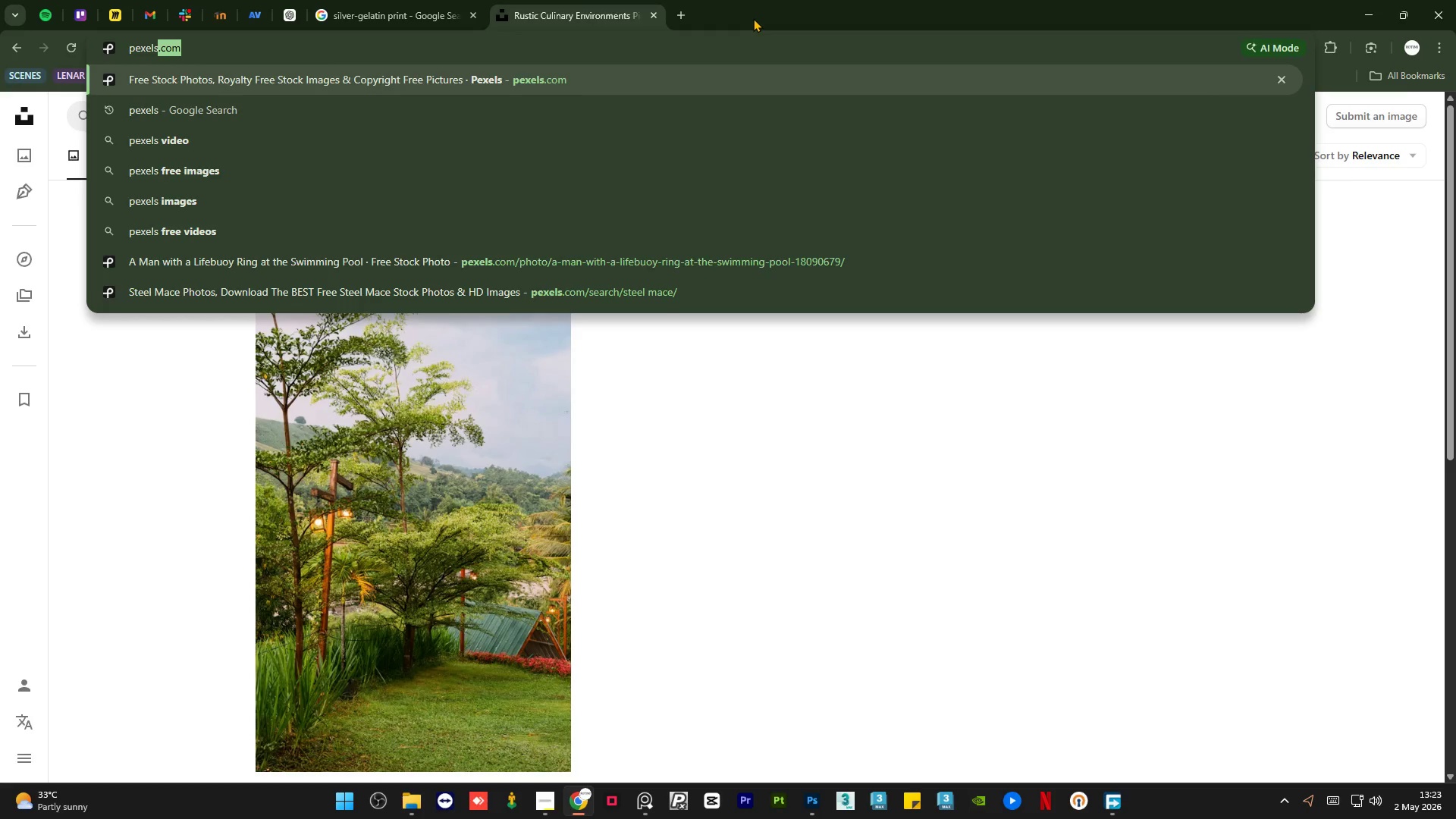 
key(Enter)
 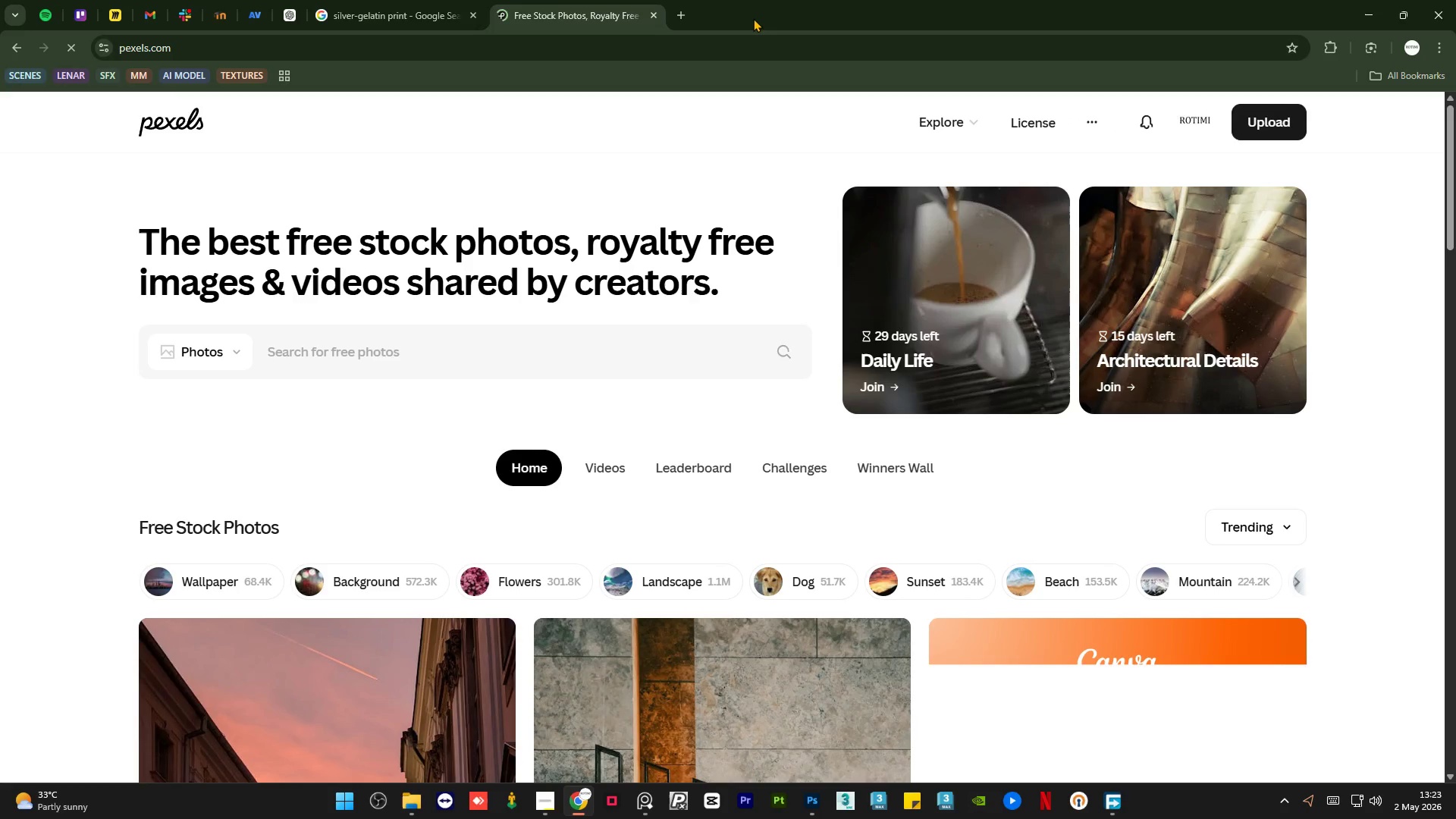 
mouse_move([316, 0])
 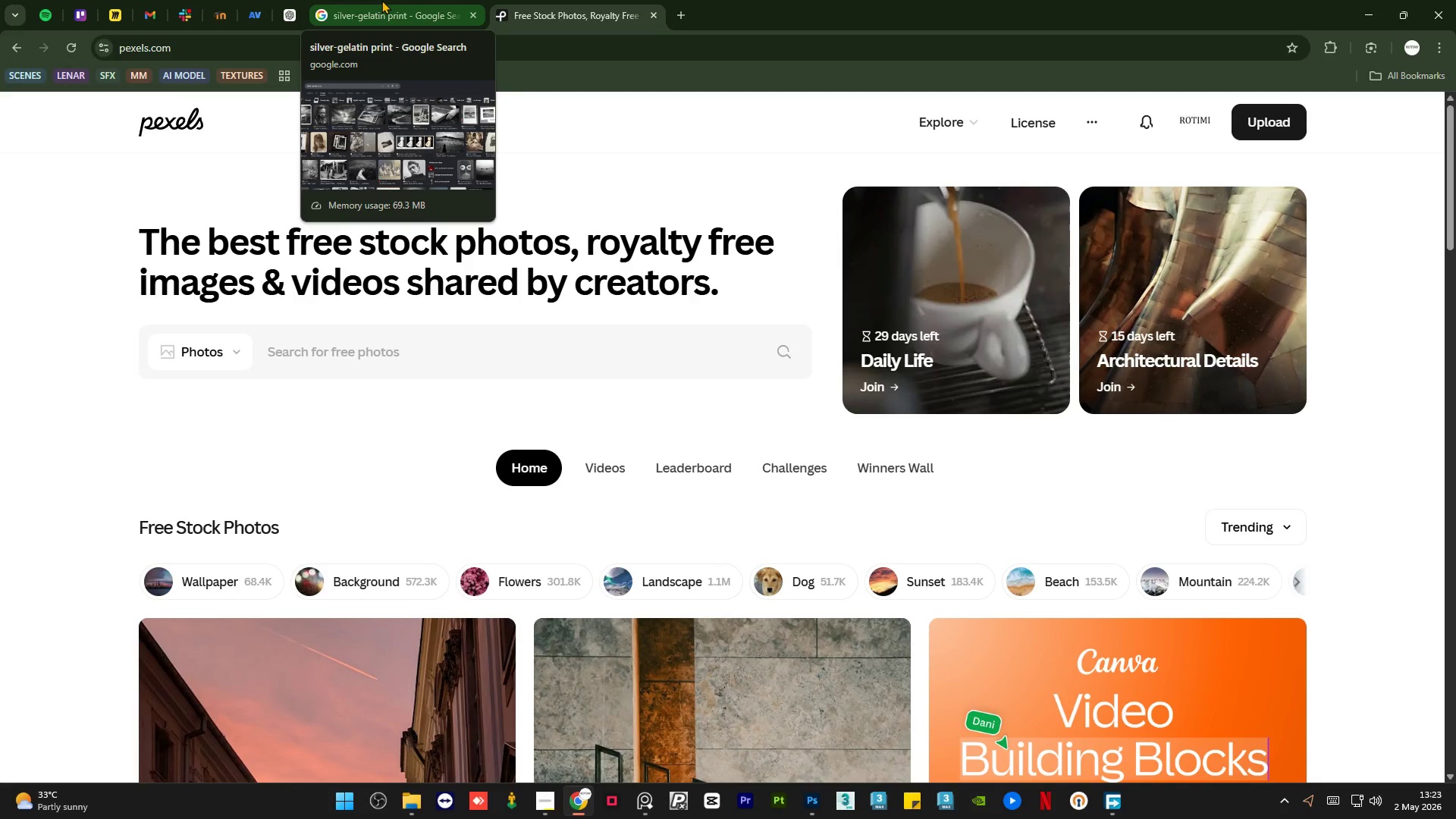 
mouse_move([469, 32])
 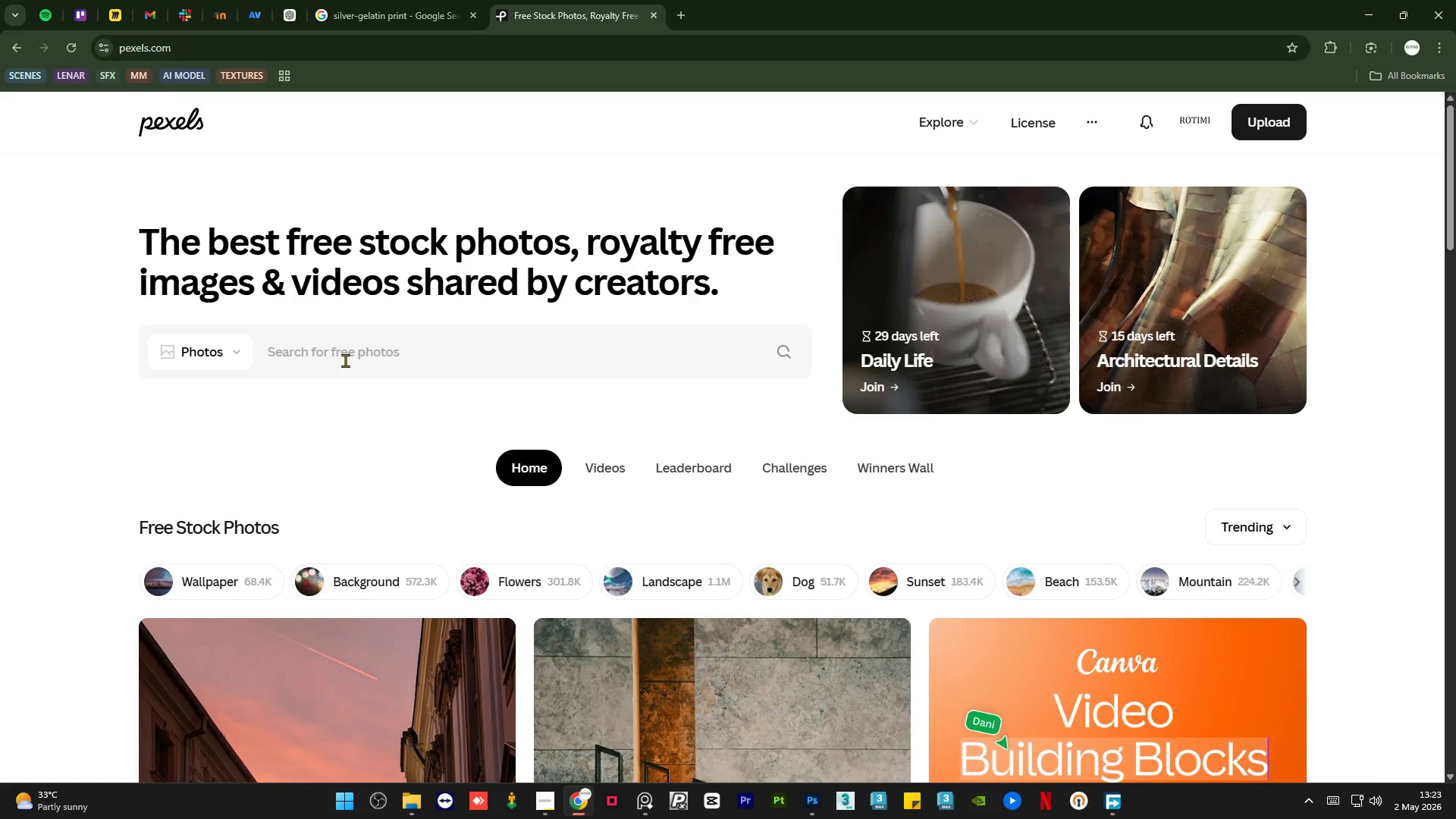 
left_click([383, 344])
 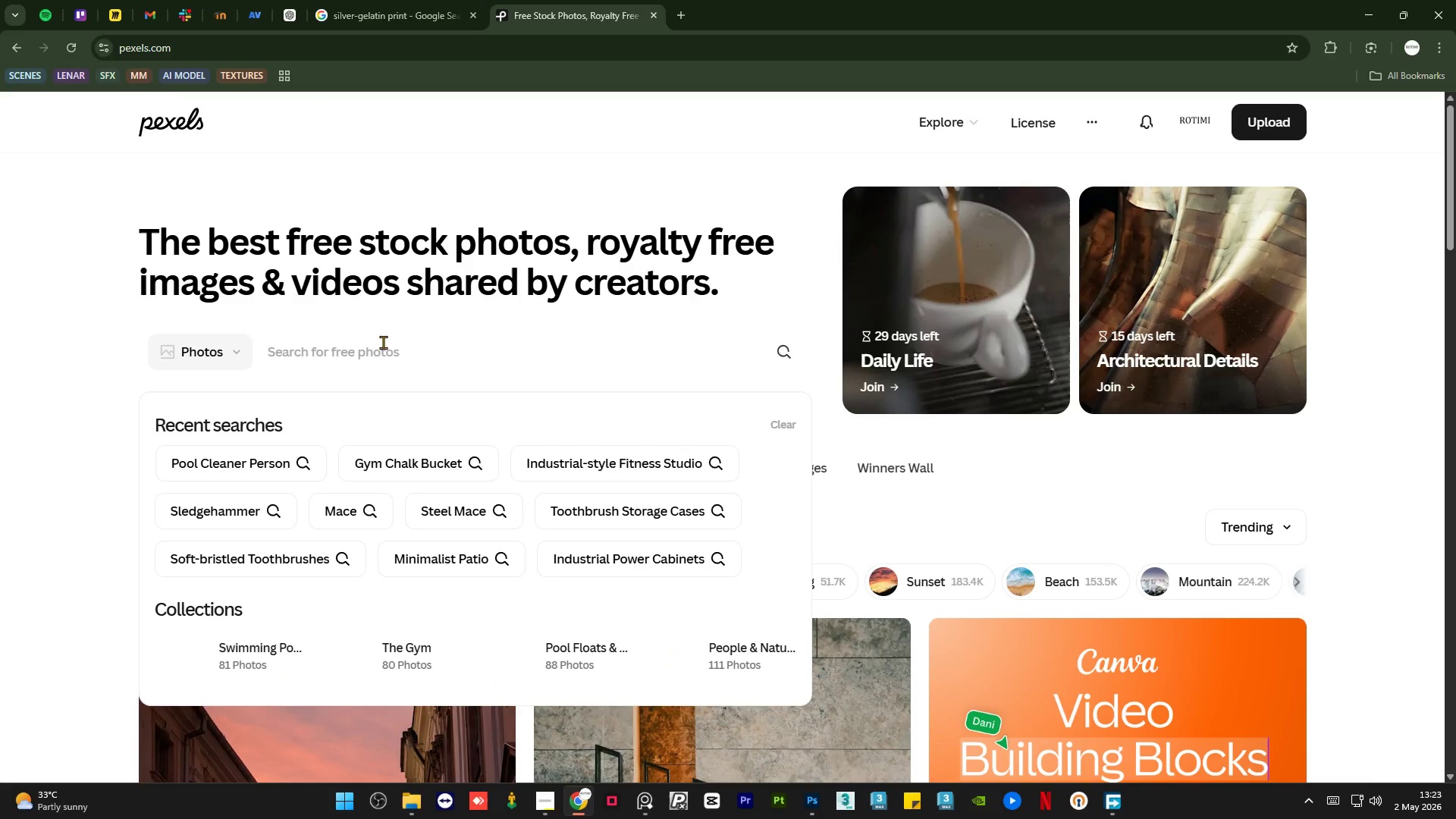 
key(Control+V)
 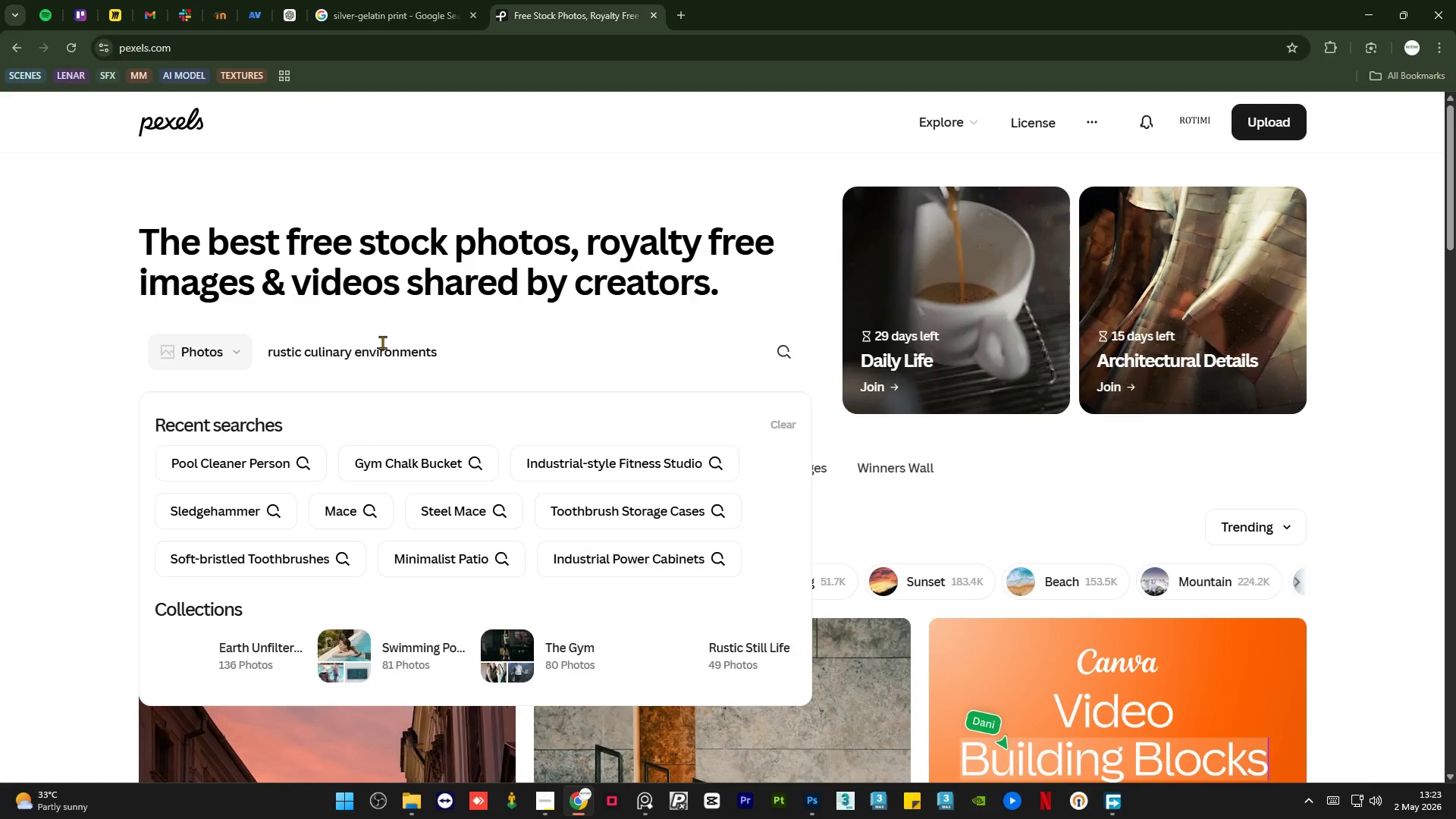 
key(Control+Enter)
 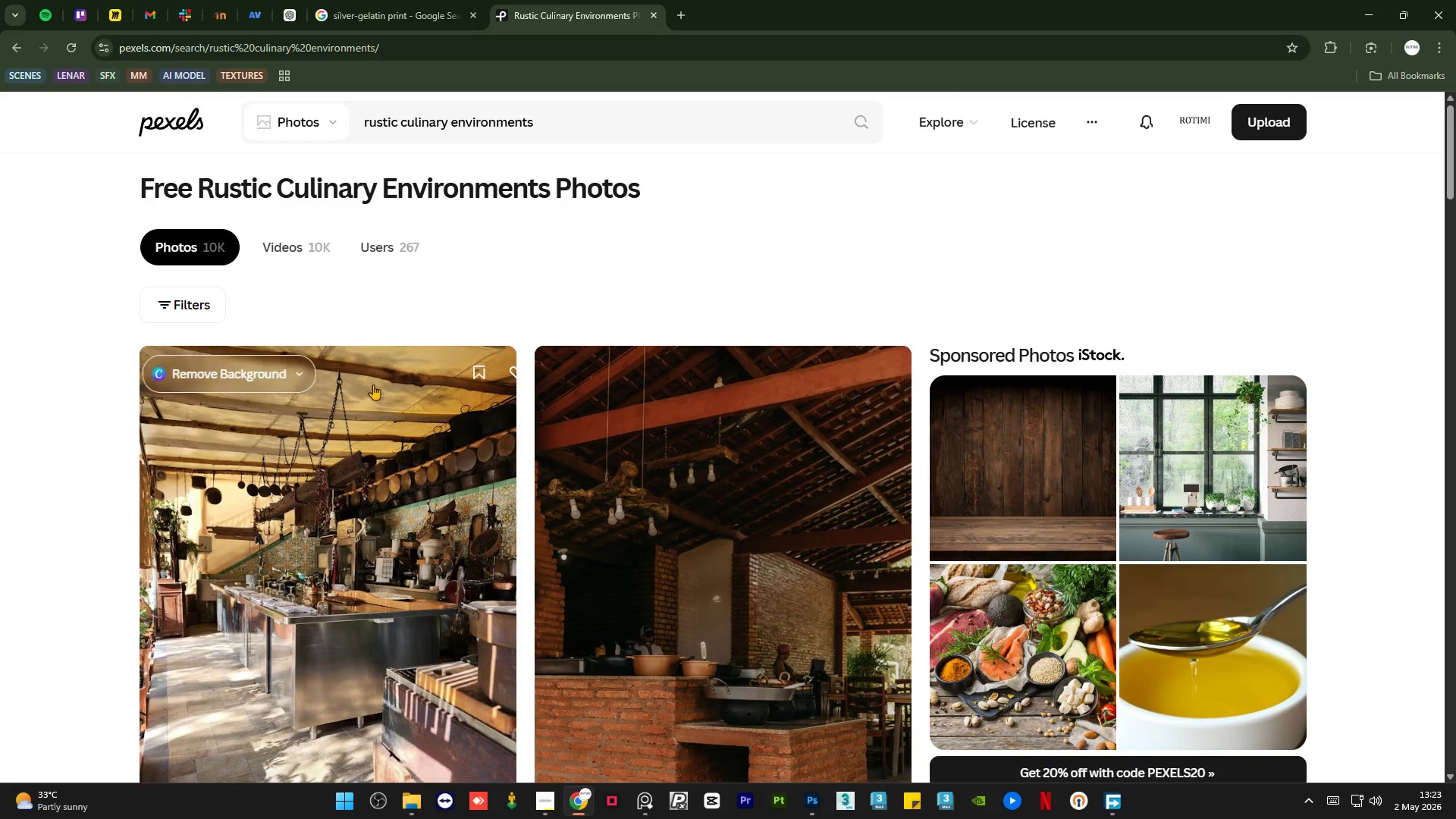 
wait(6.23)
 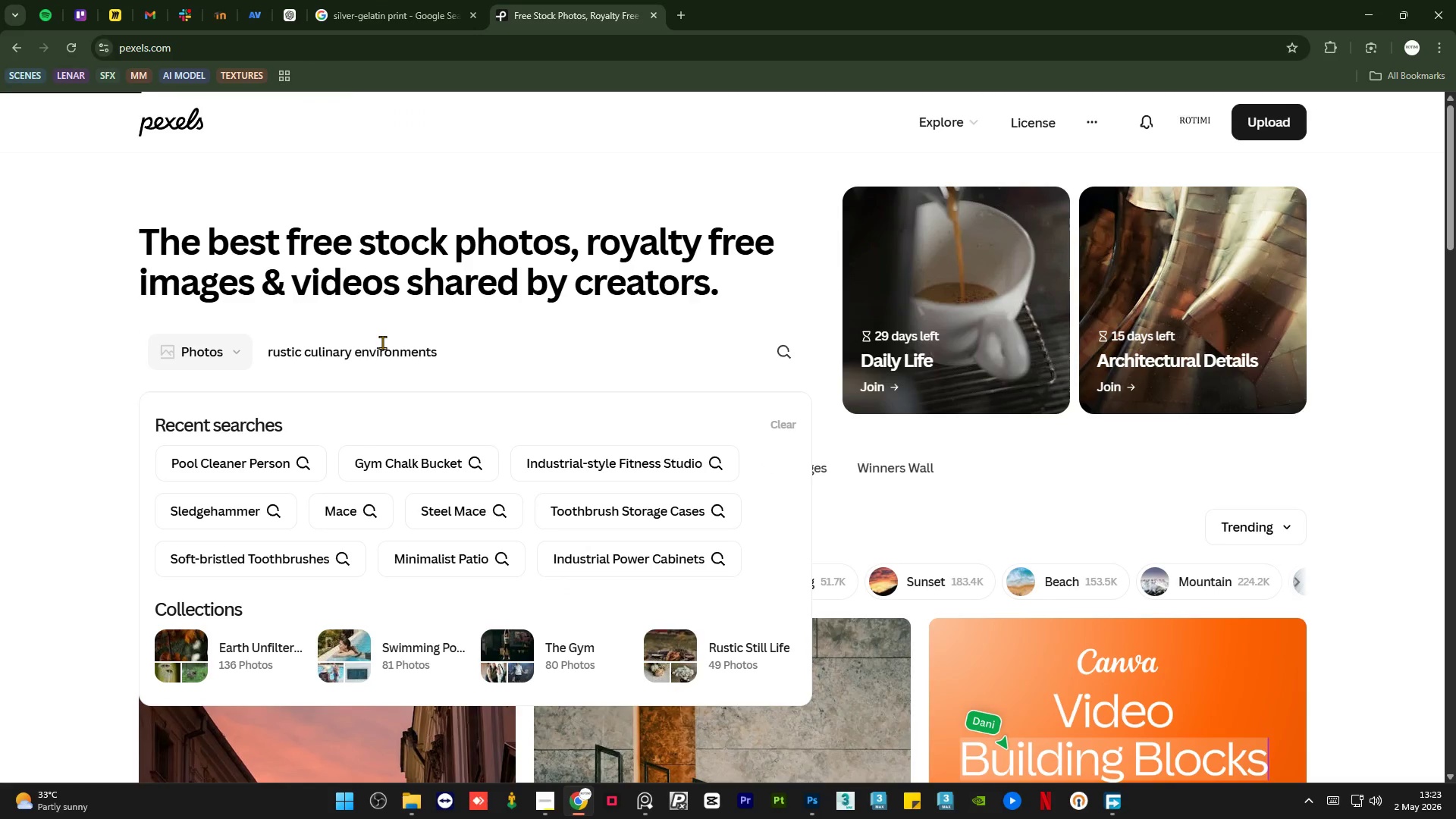 
scroll: coordinate [820, 367], scroll_direction: down, amount: 3.0
 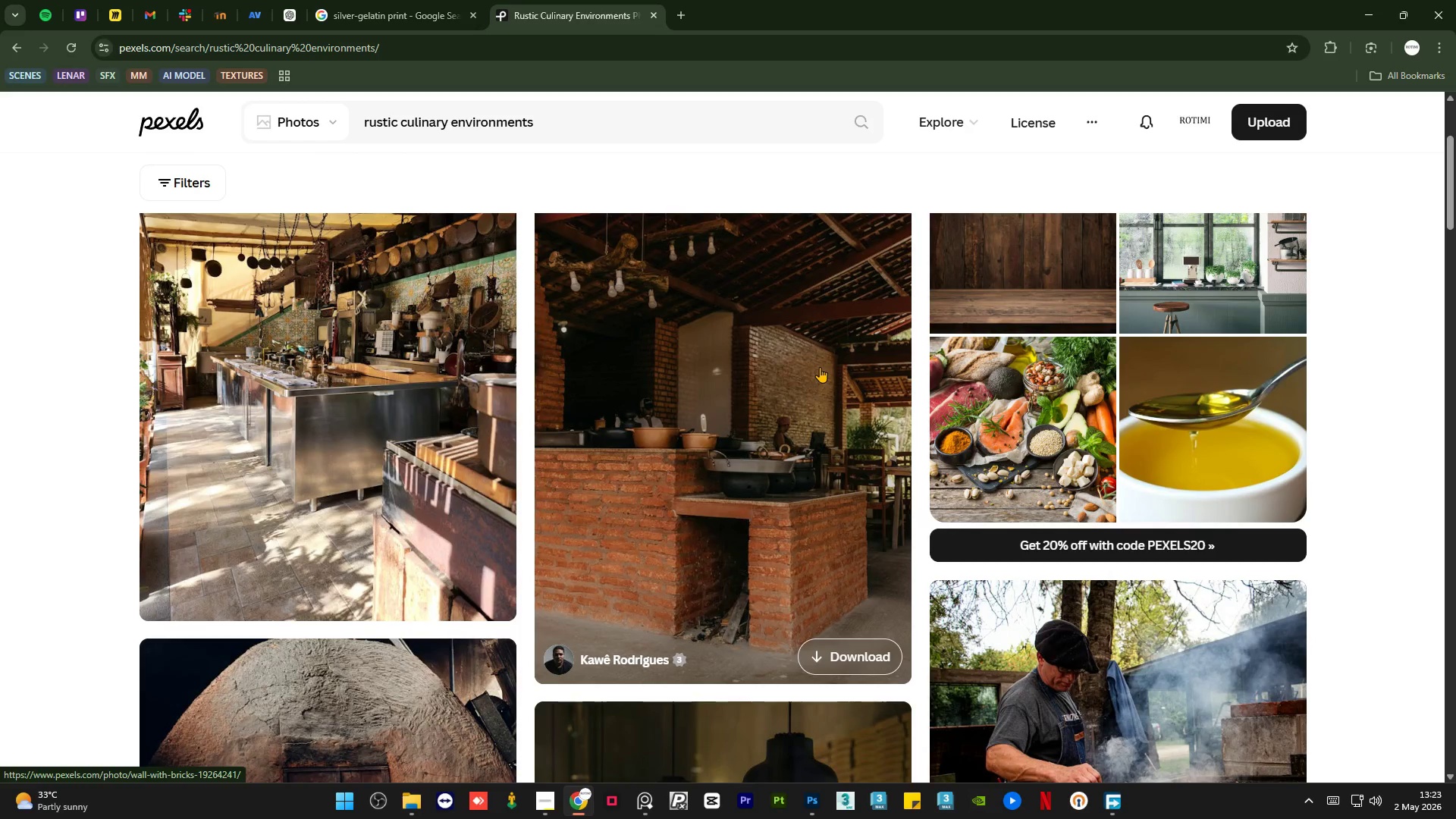 
scroll: coordinate [818, 367], scroll_direction: up, amount: 7.0
 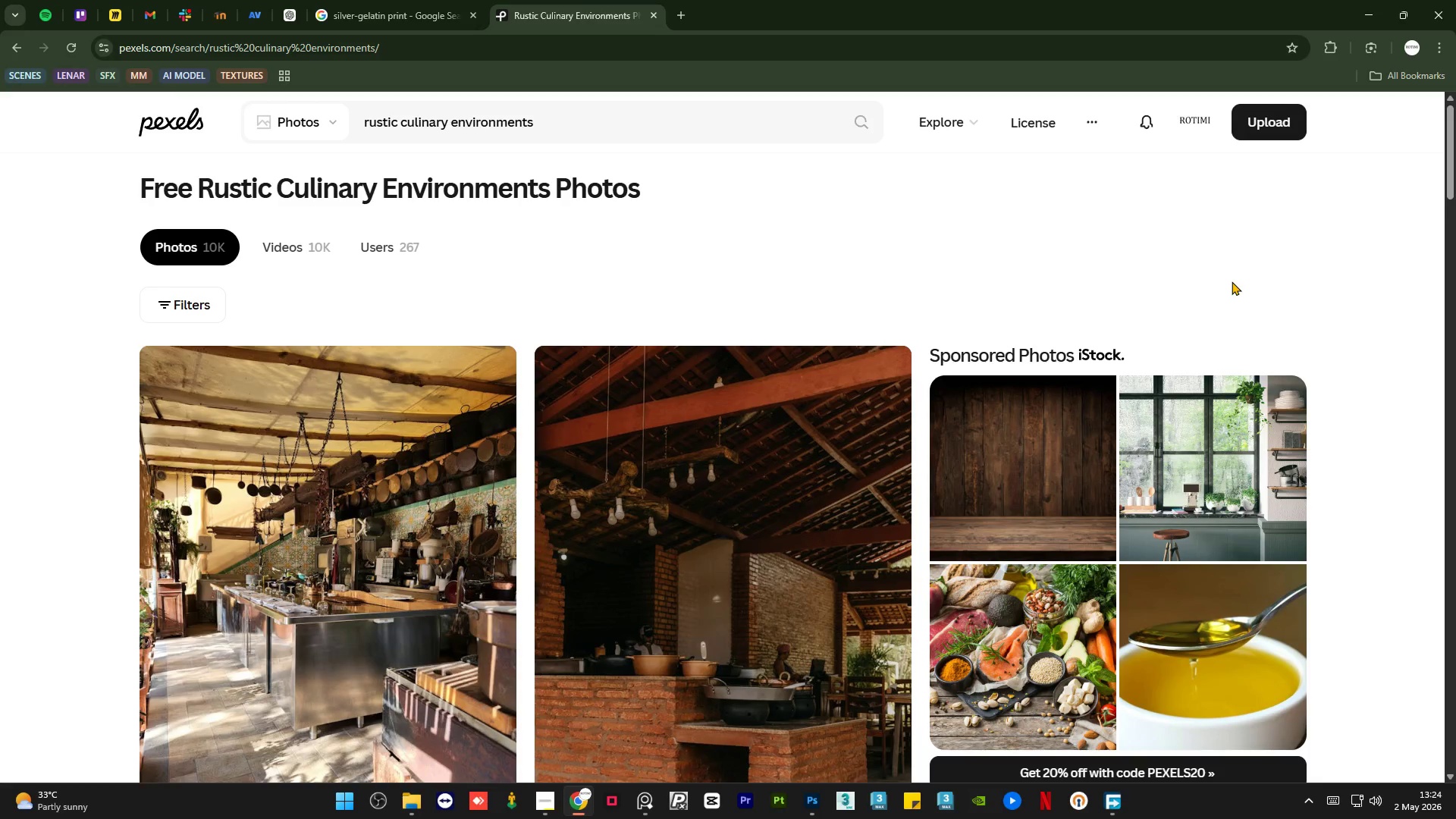 
wait(36.7)
 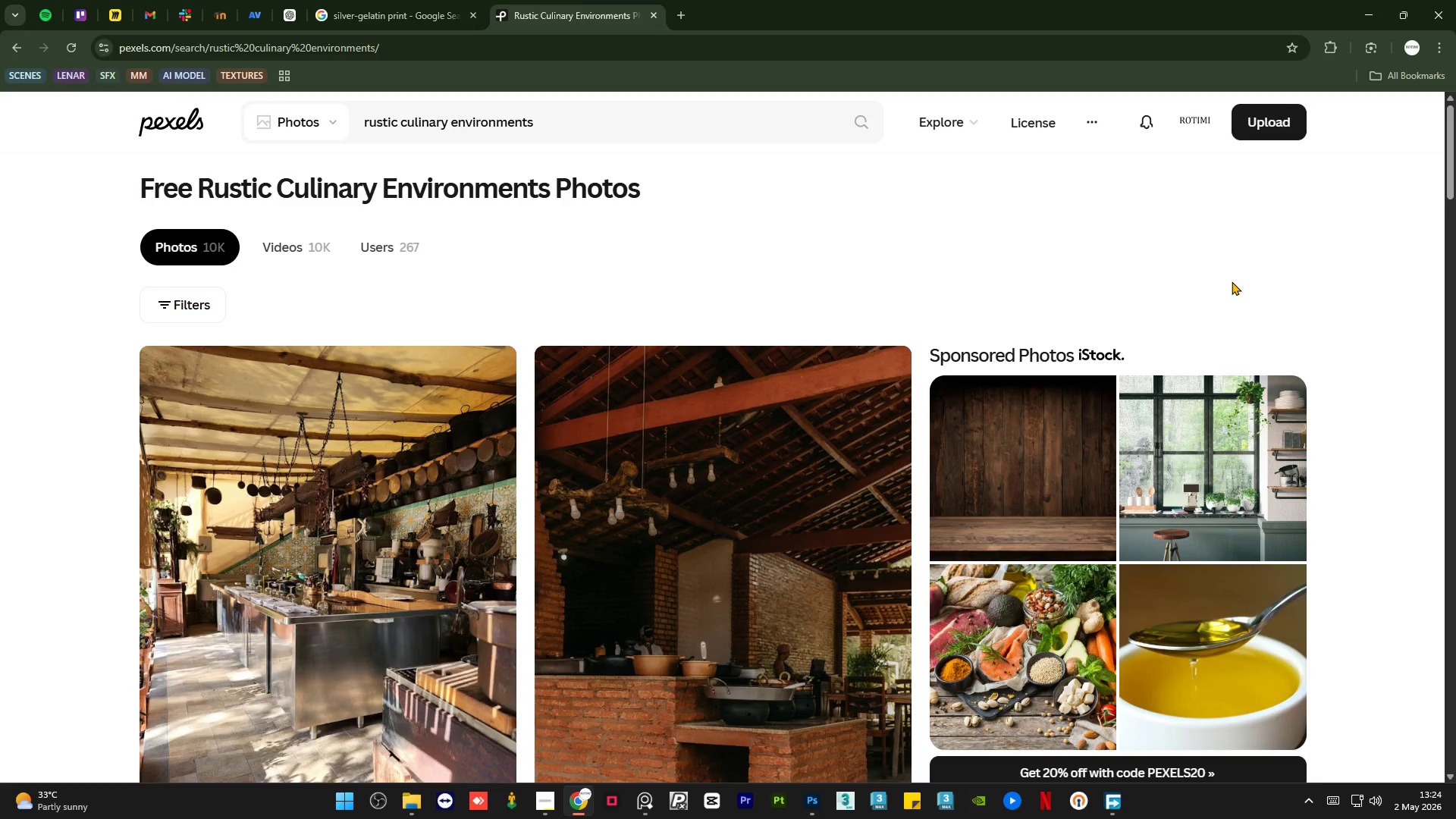 
scroll: coordinate [1211, 294], scroll_direction: down, amount: 3.0
 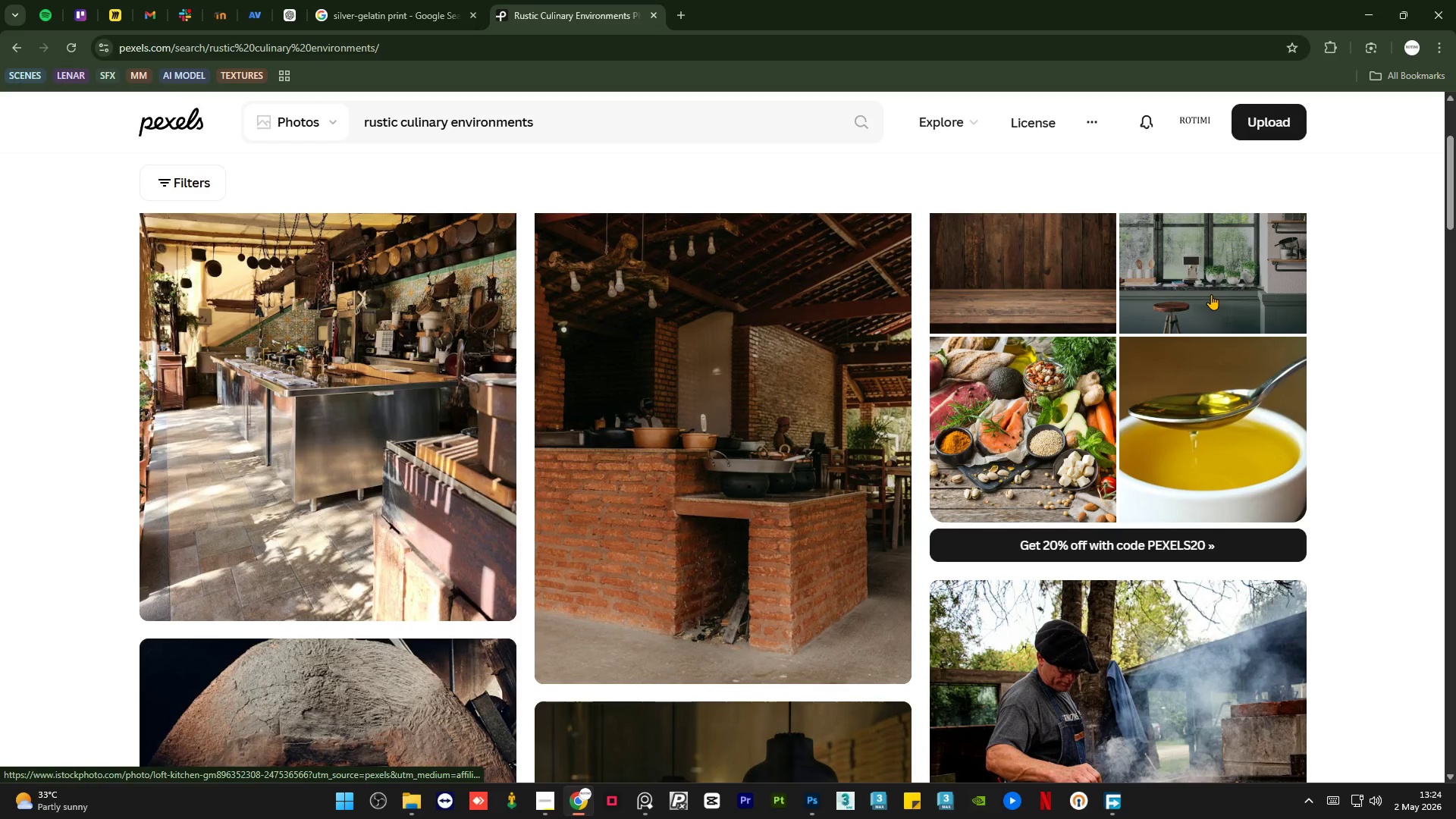 
scroll: coordinate [1207, 297], scroll_direction: up, amount: 7.0
 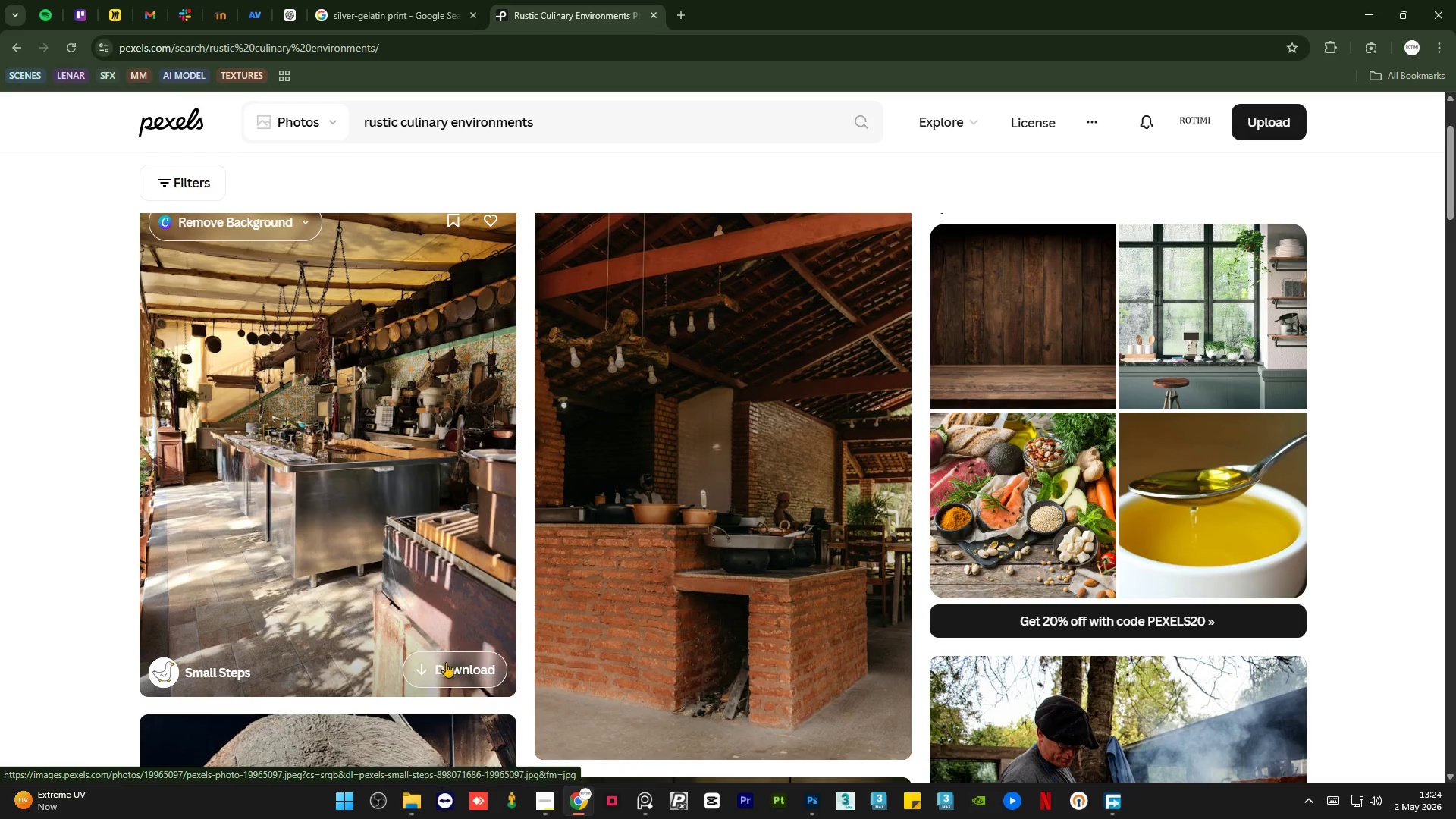 
left_click([448, 669])
 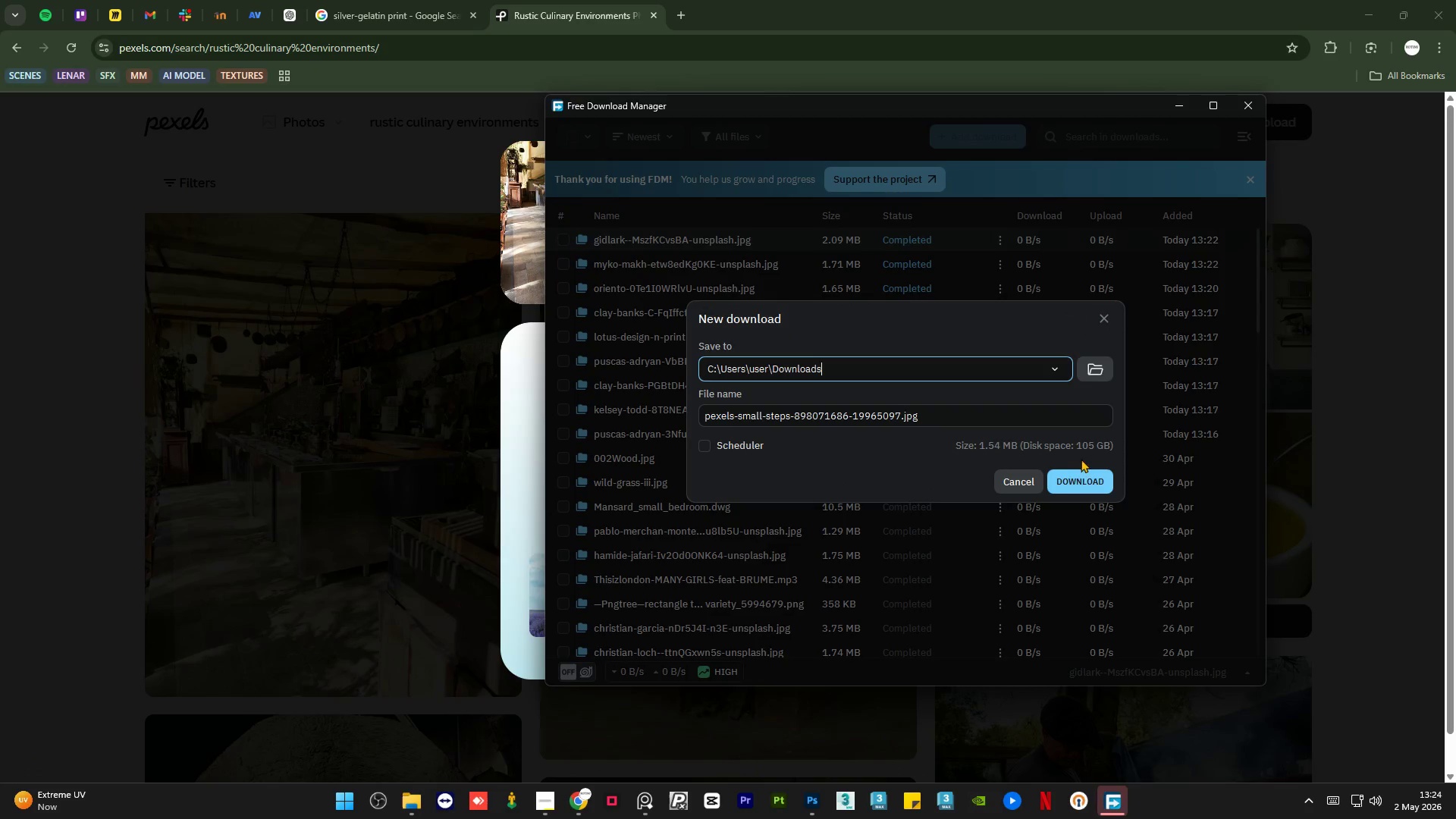 
left_click([1082, 479])
 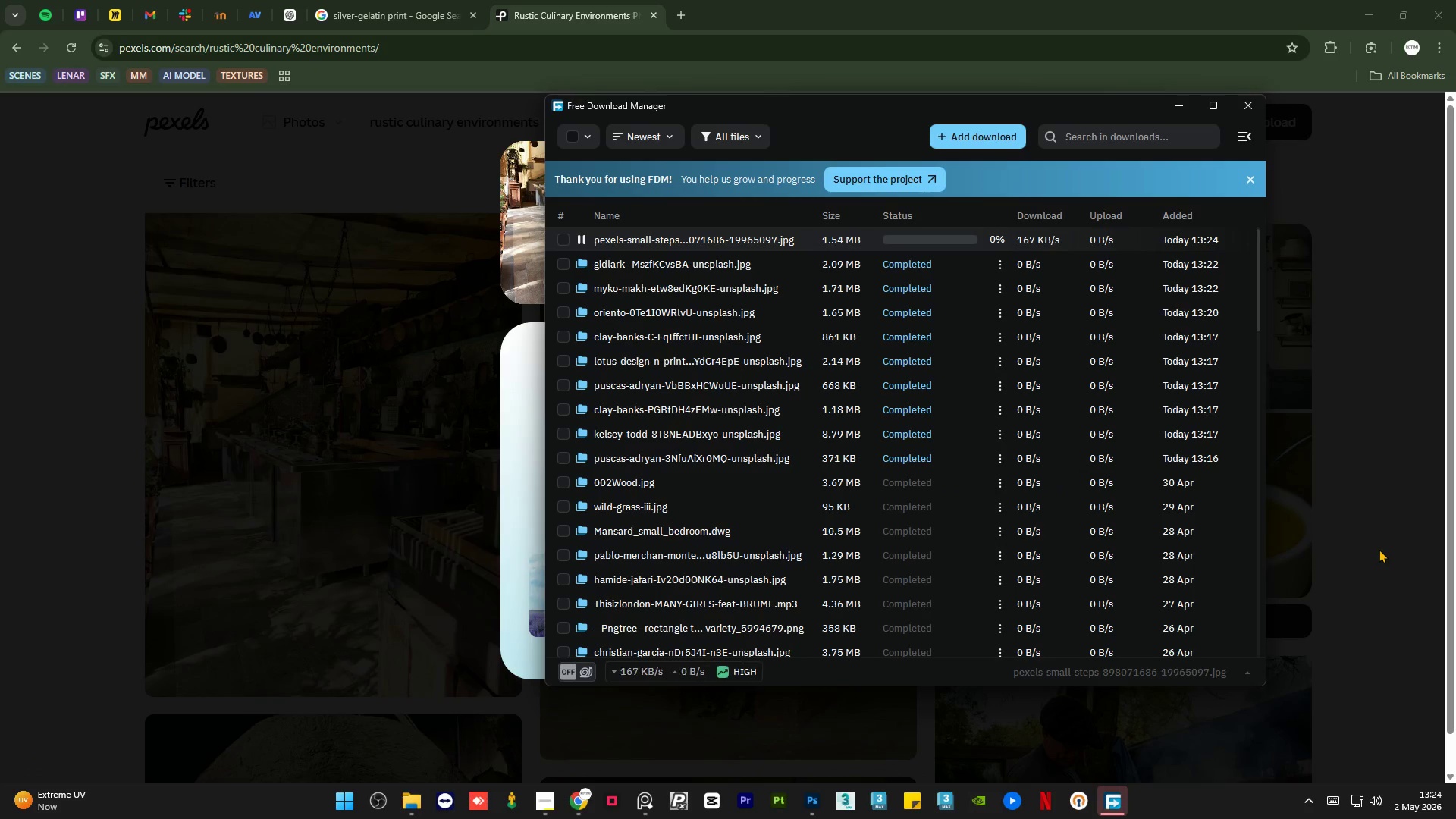 
left_click([1379, 549])
 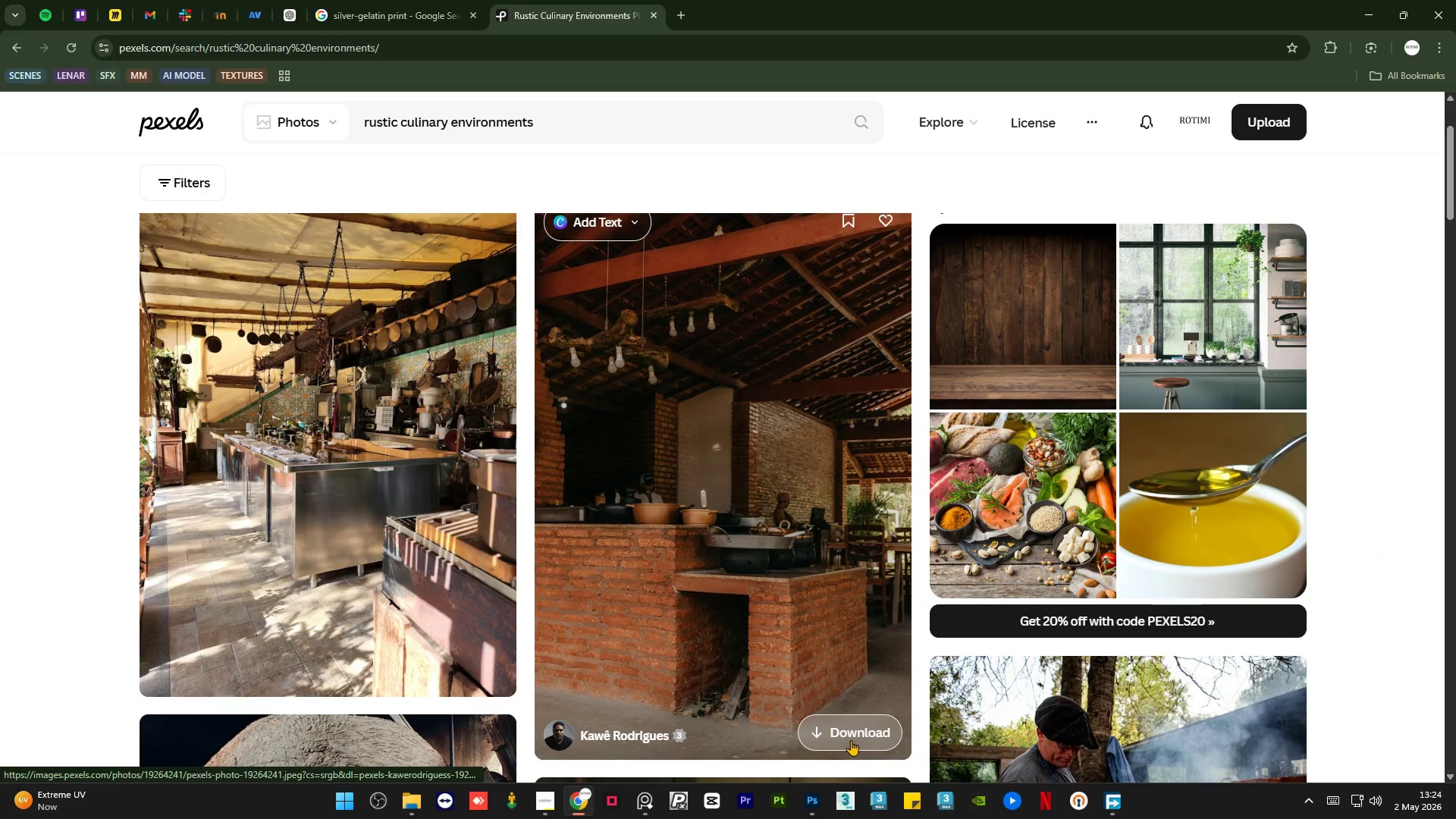 
left_click([851, 740])
 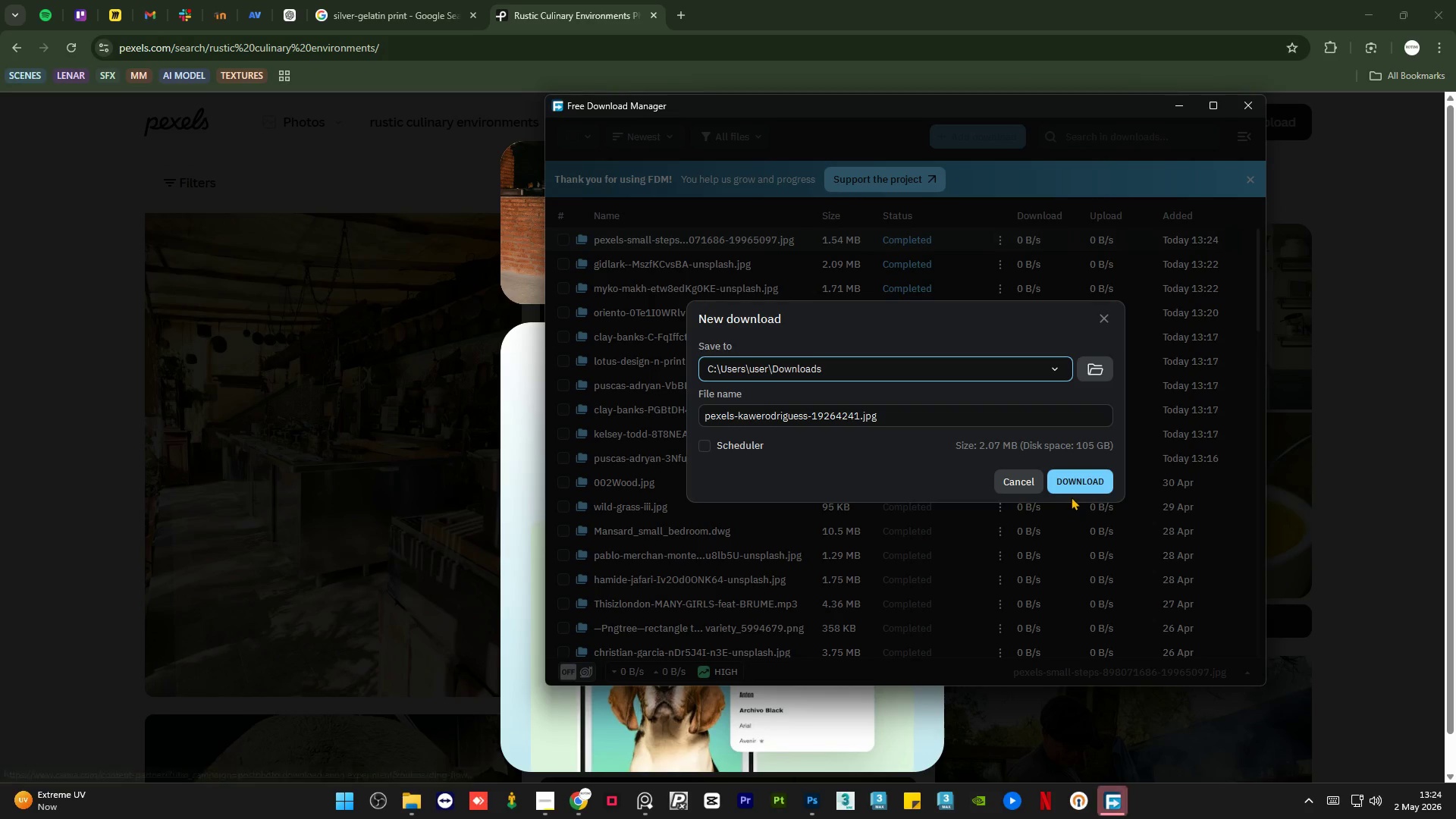 
left_click([1075, 486])
 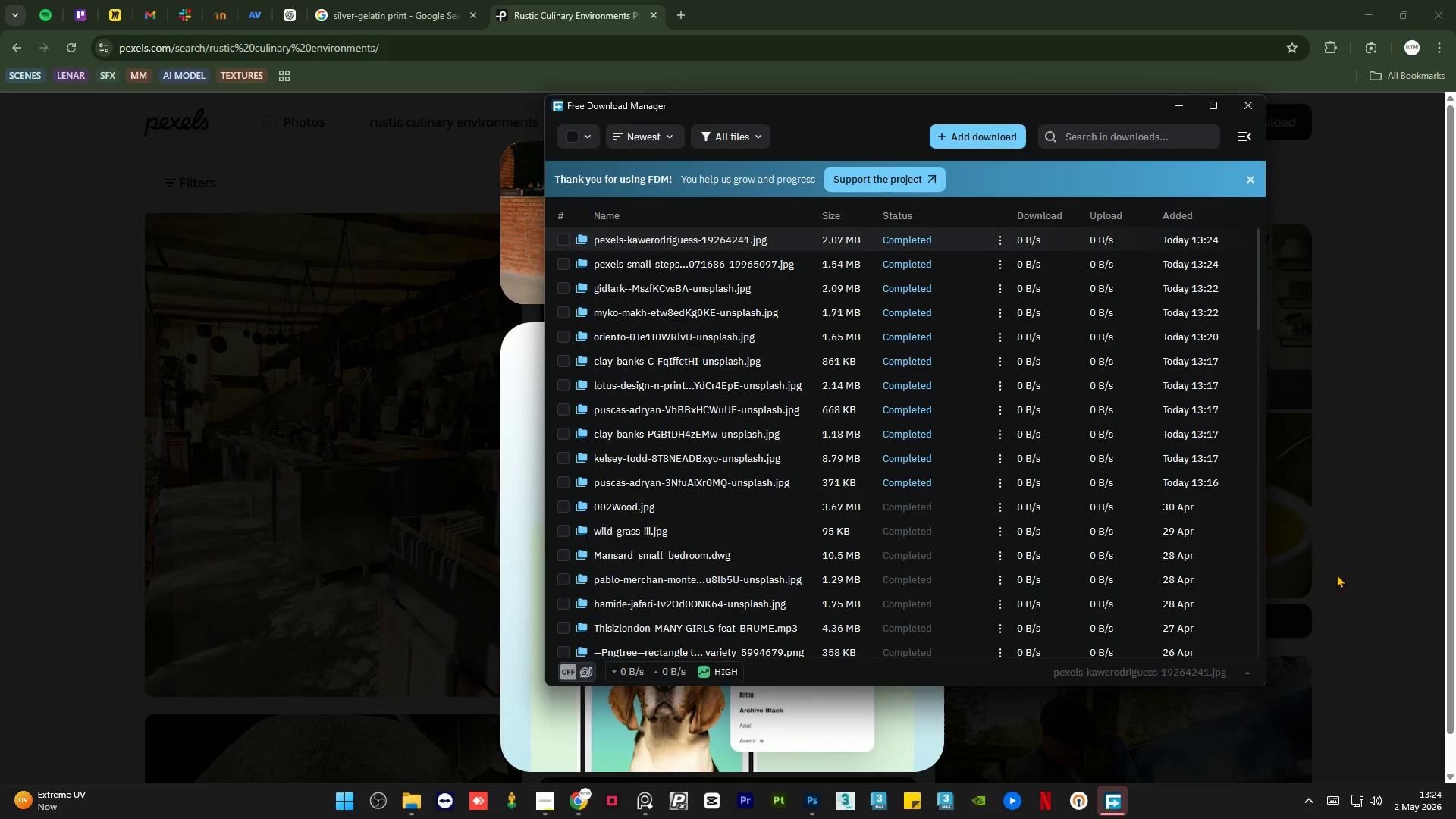 
left_click([1351, 574])
 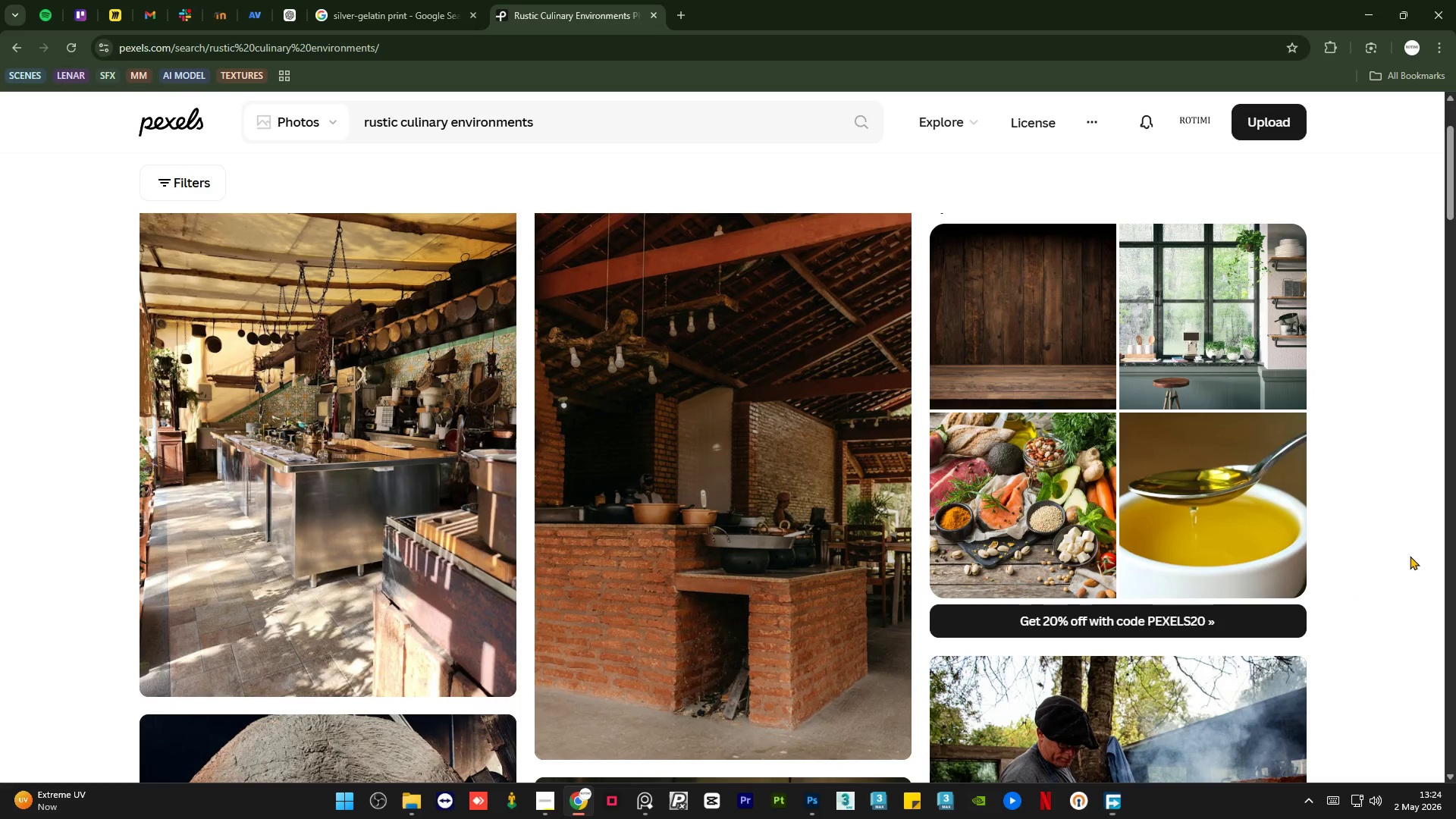 
scroll: coordinate [1410, 556], scroll_direction: down, amount: 9.0
 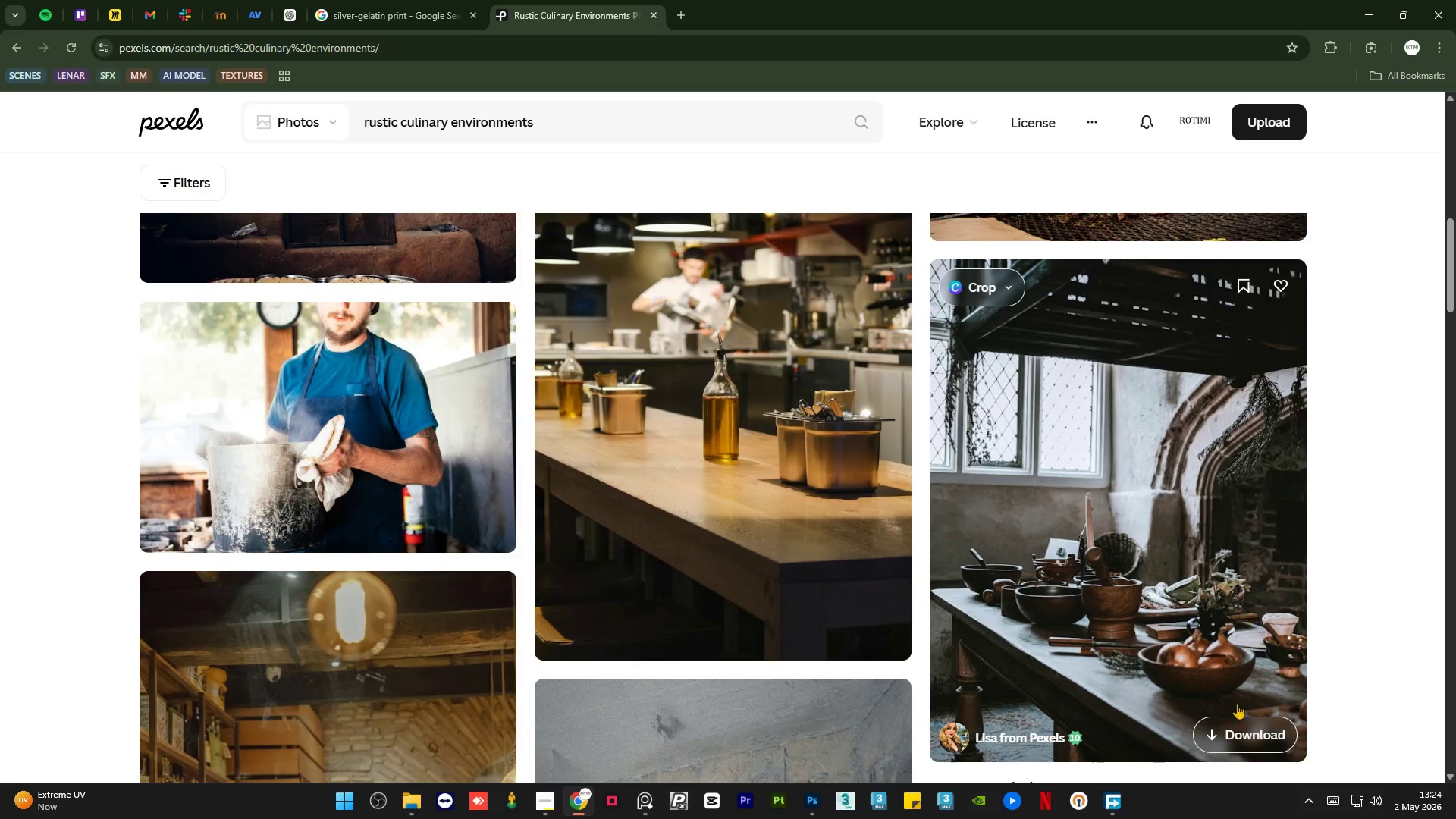 
left_click([1235, 745])
 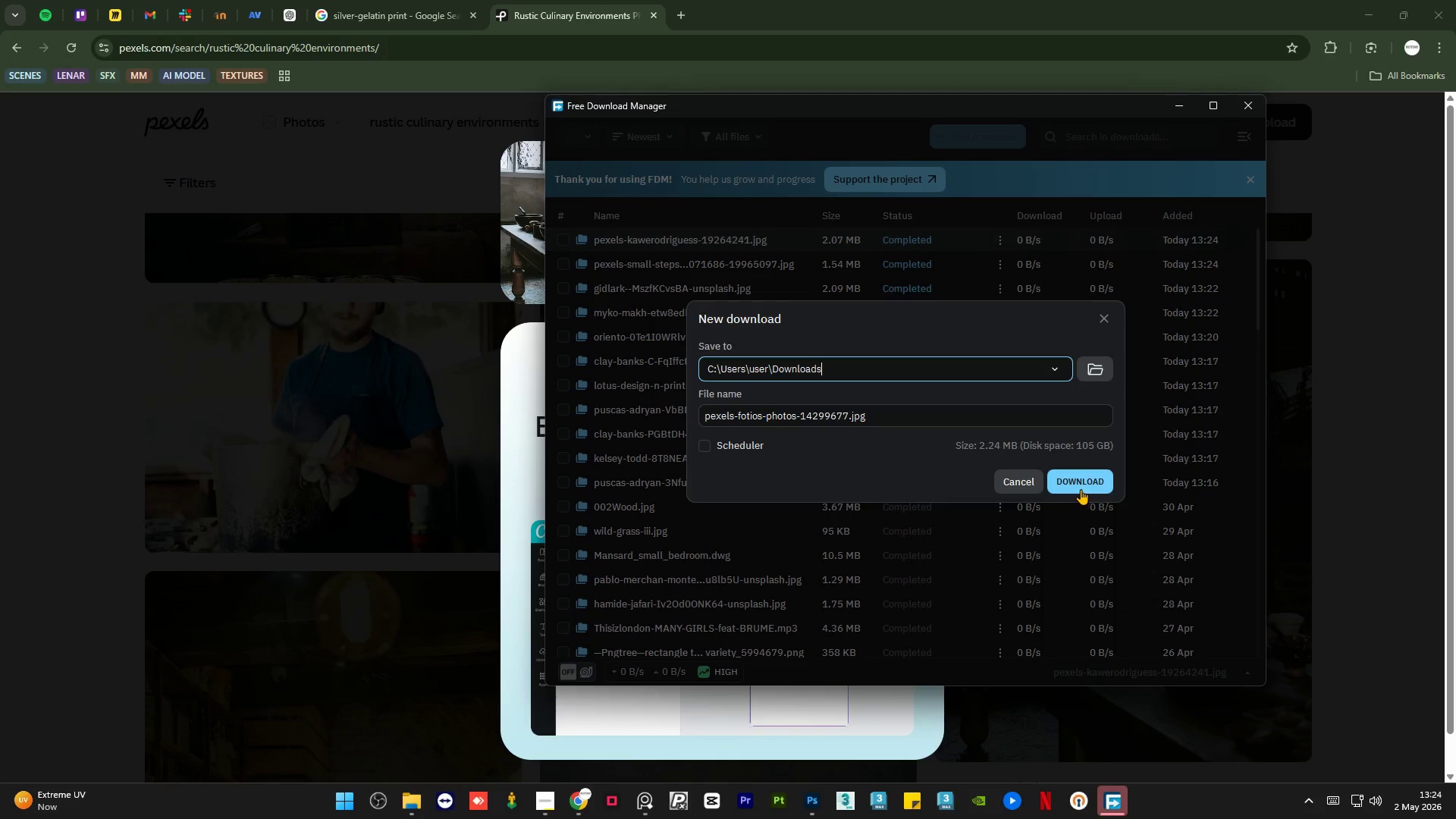 
left_click([1081, 489])
 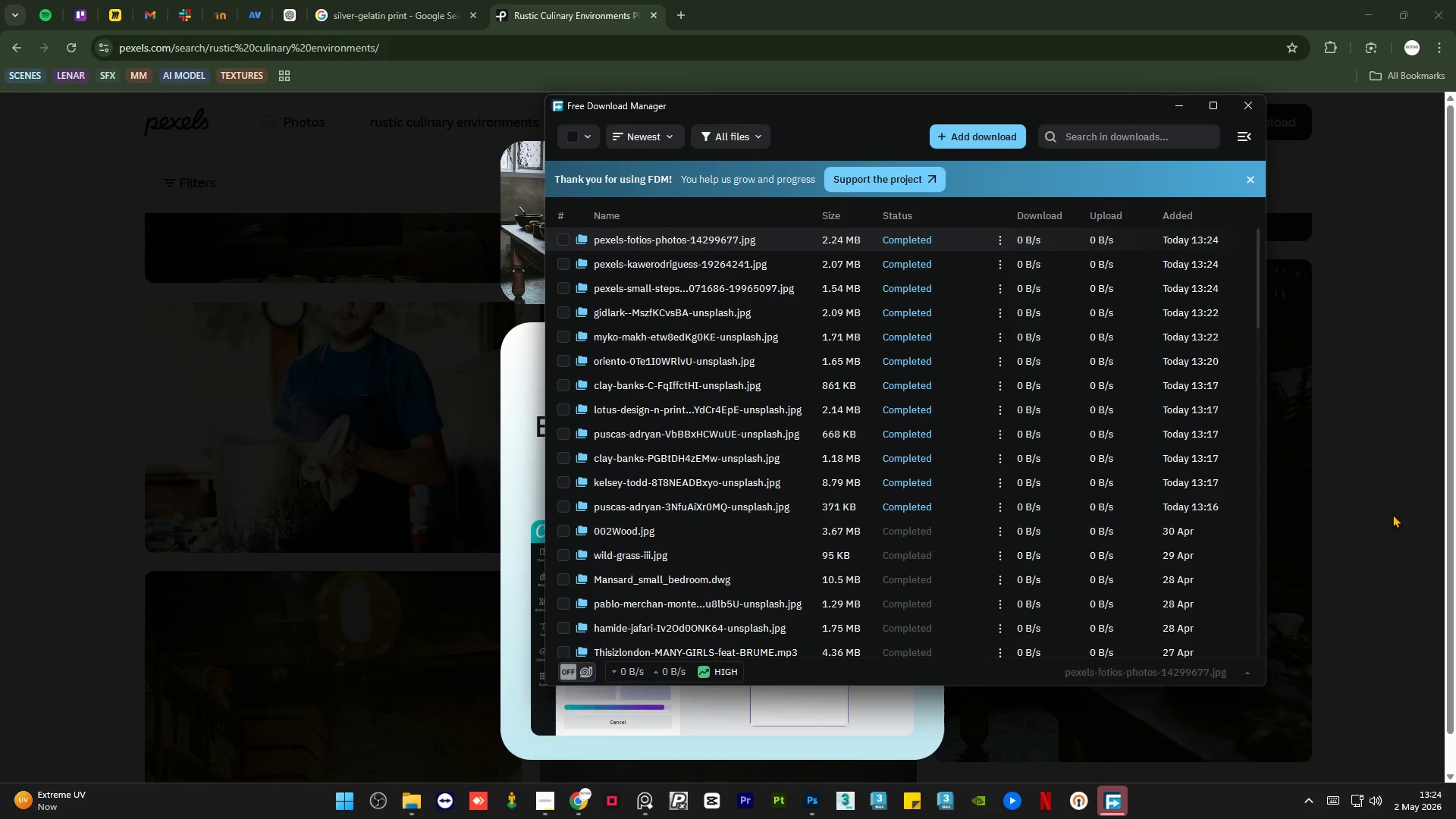 
left_click([1406, 514])
 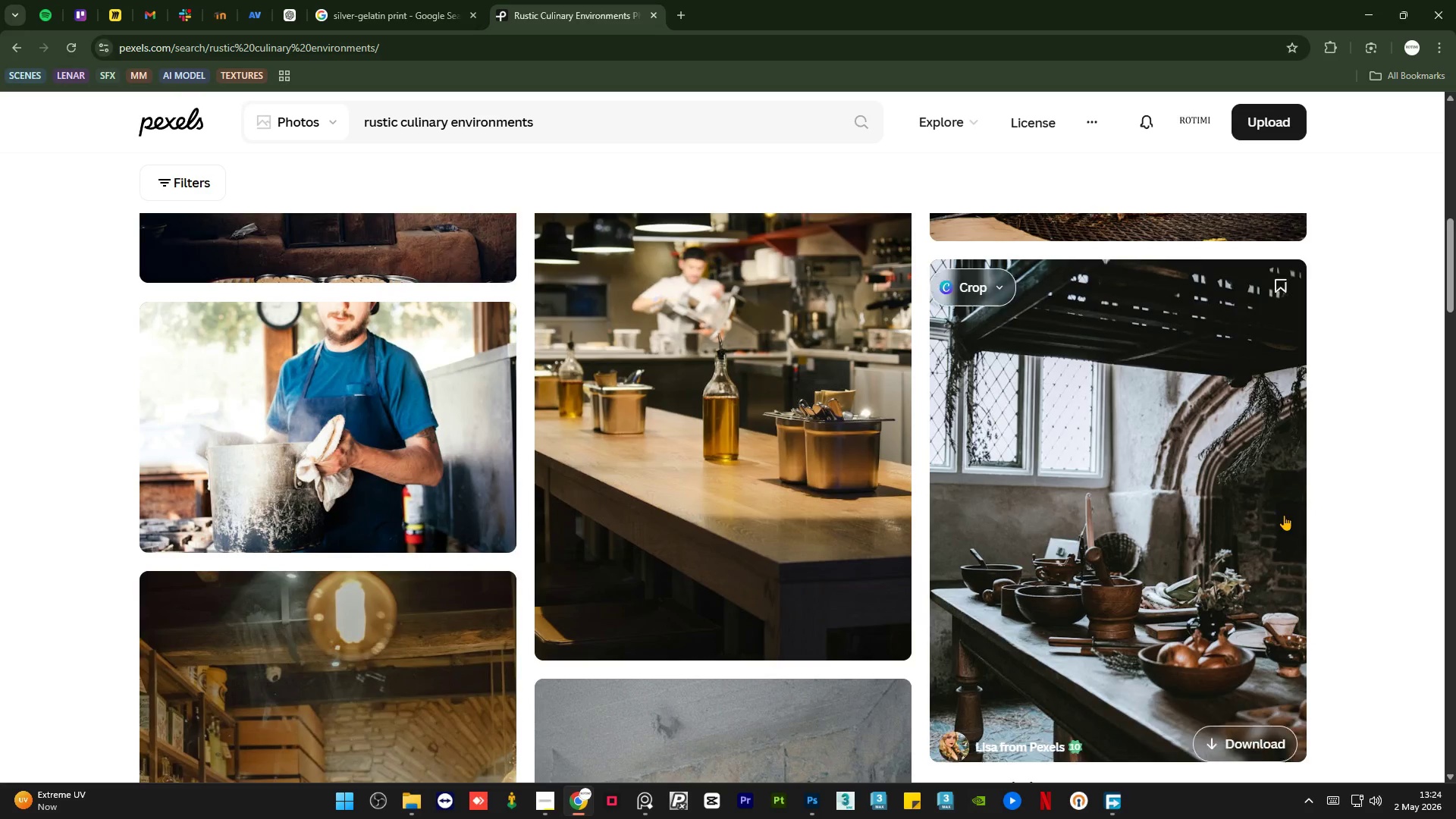 
scroll: coordinate [1284, 515], scroll_direction: down, amount: 6.0
 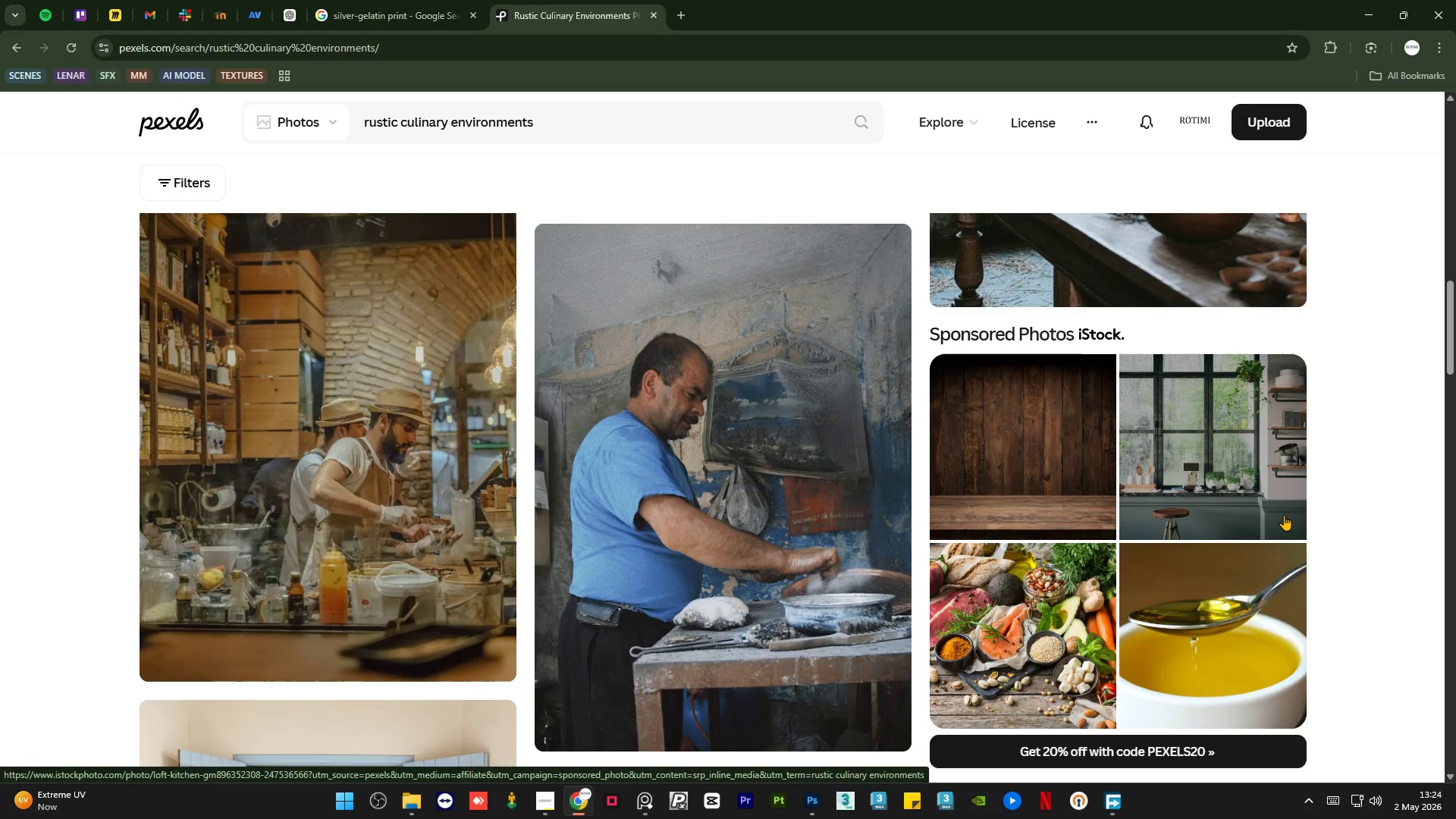 
scroll: coordinate [1284, 515], scroll_direction: up, amount: 5.0
 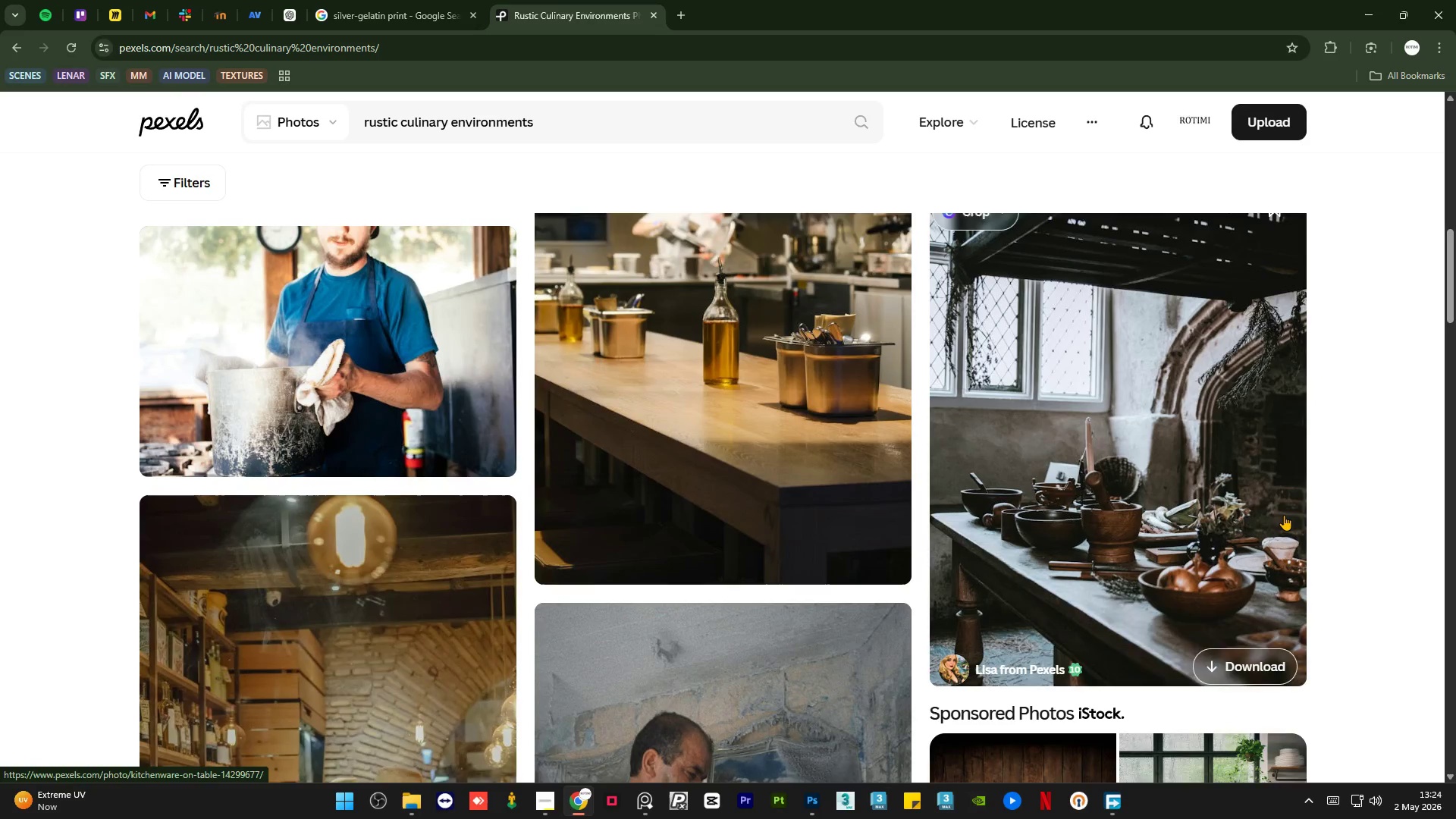 
scroll: coordinate [1284, 515], scroll_direction: down, amount: 2.0
 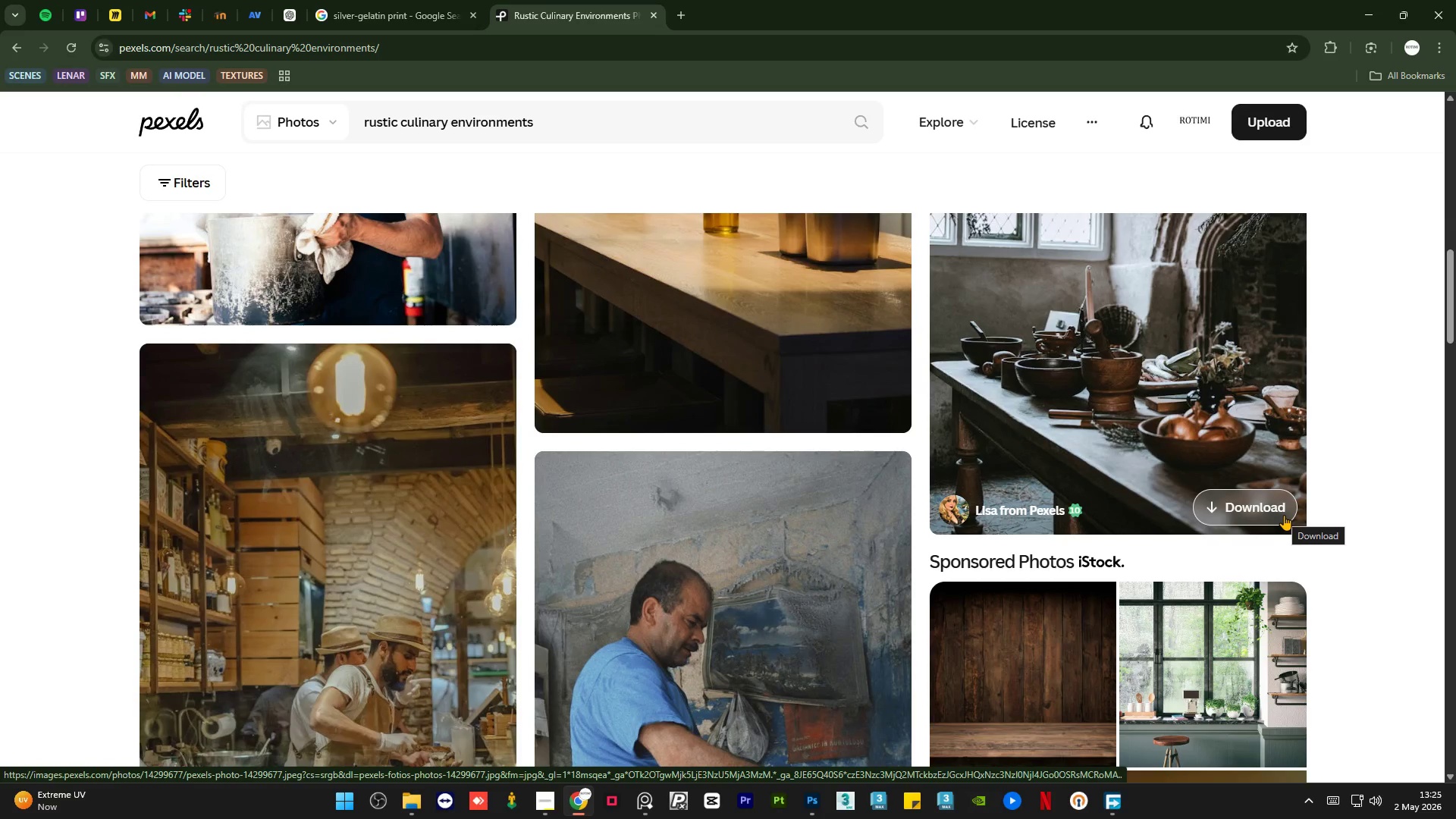 
wait(16.17)
 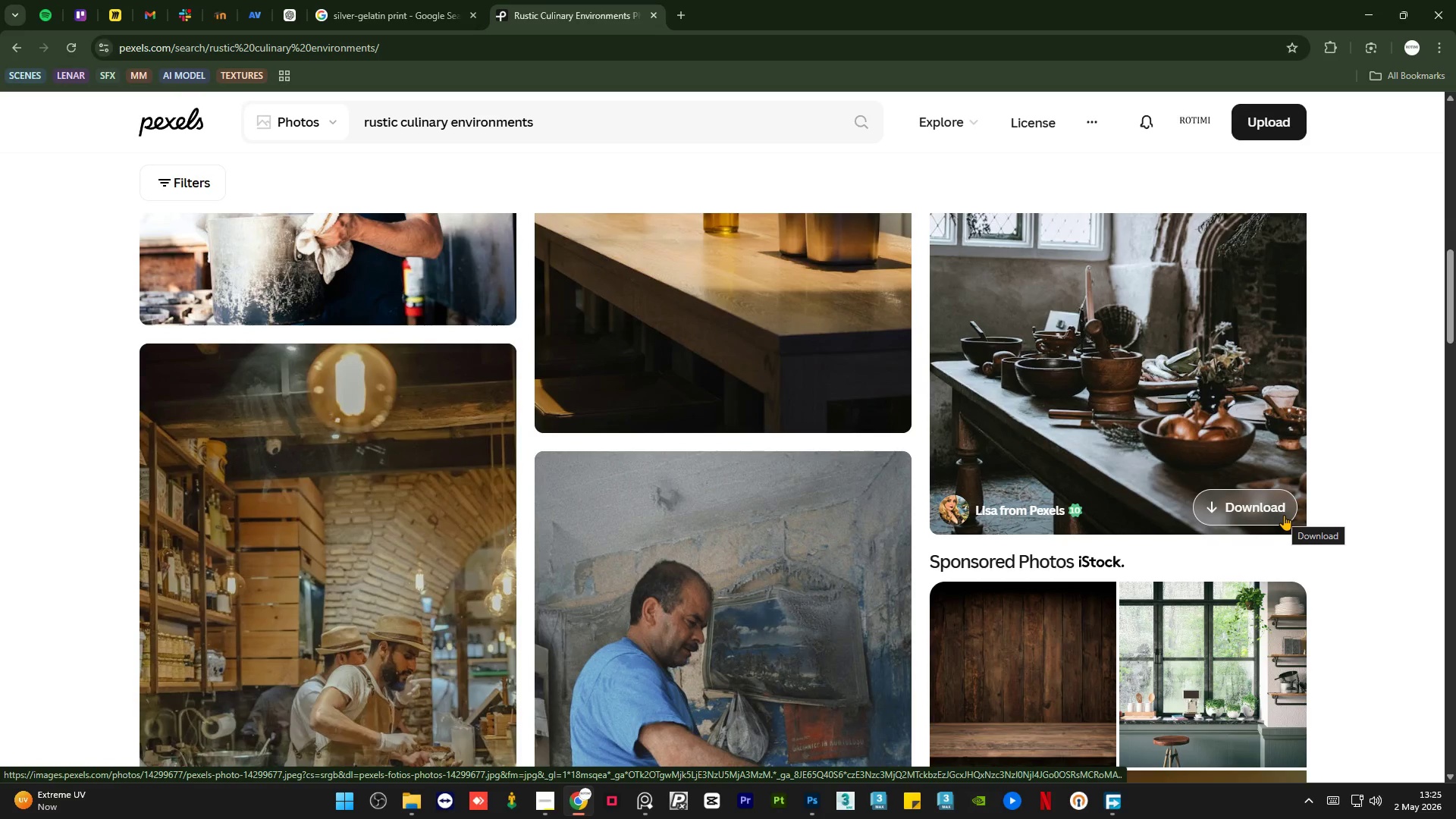 
mouse_move([1194, 519])
 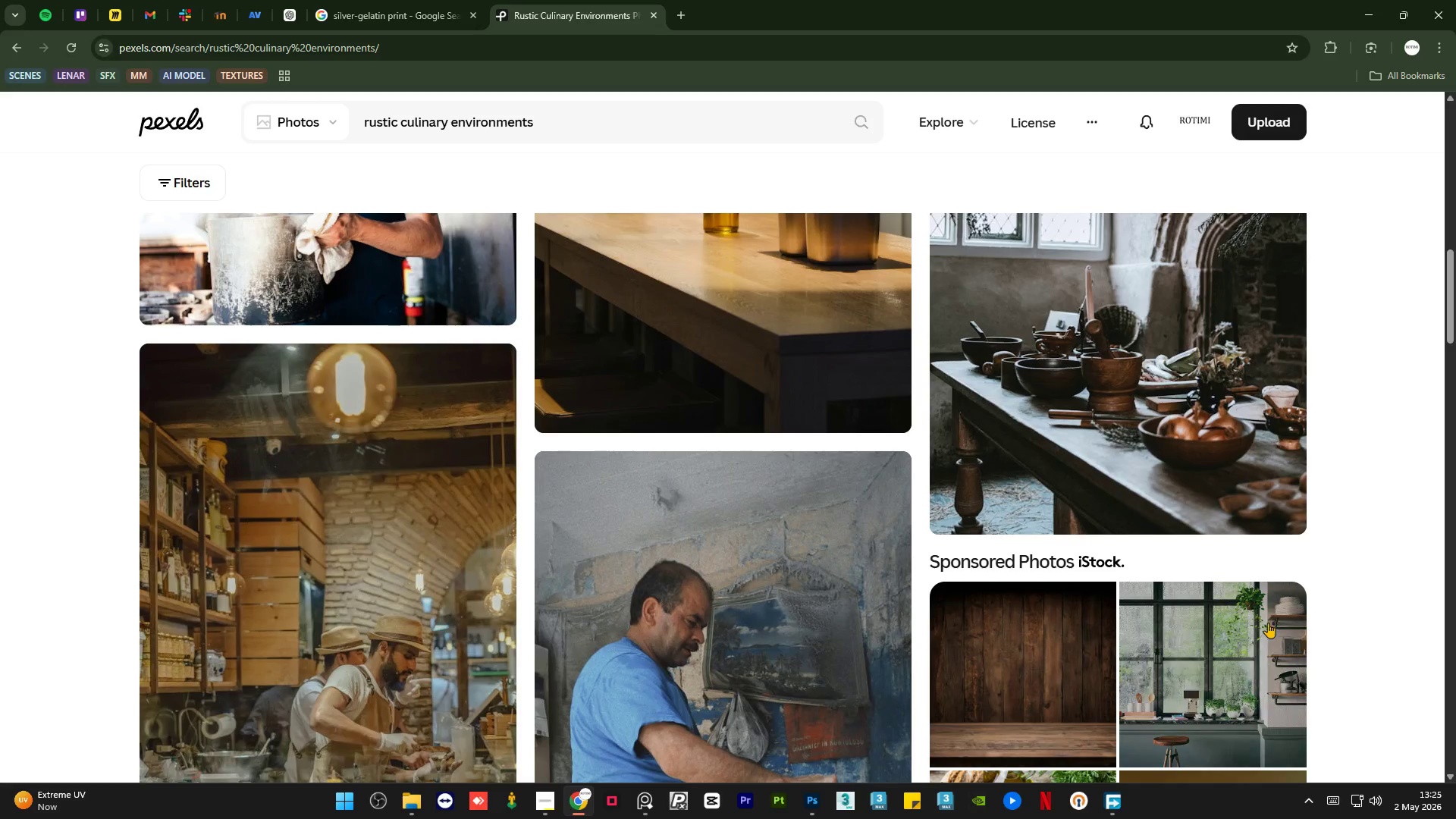 
scroll: coordinate [1302, 551], scroll_direction: down, amount: 10.0